 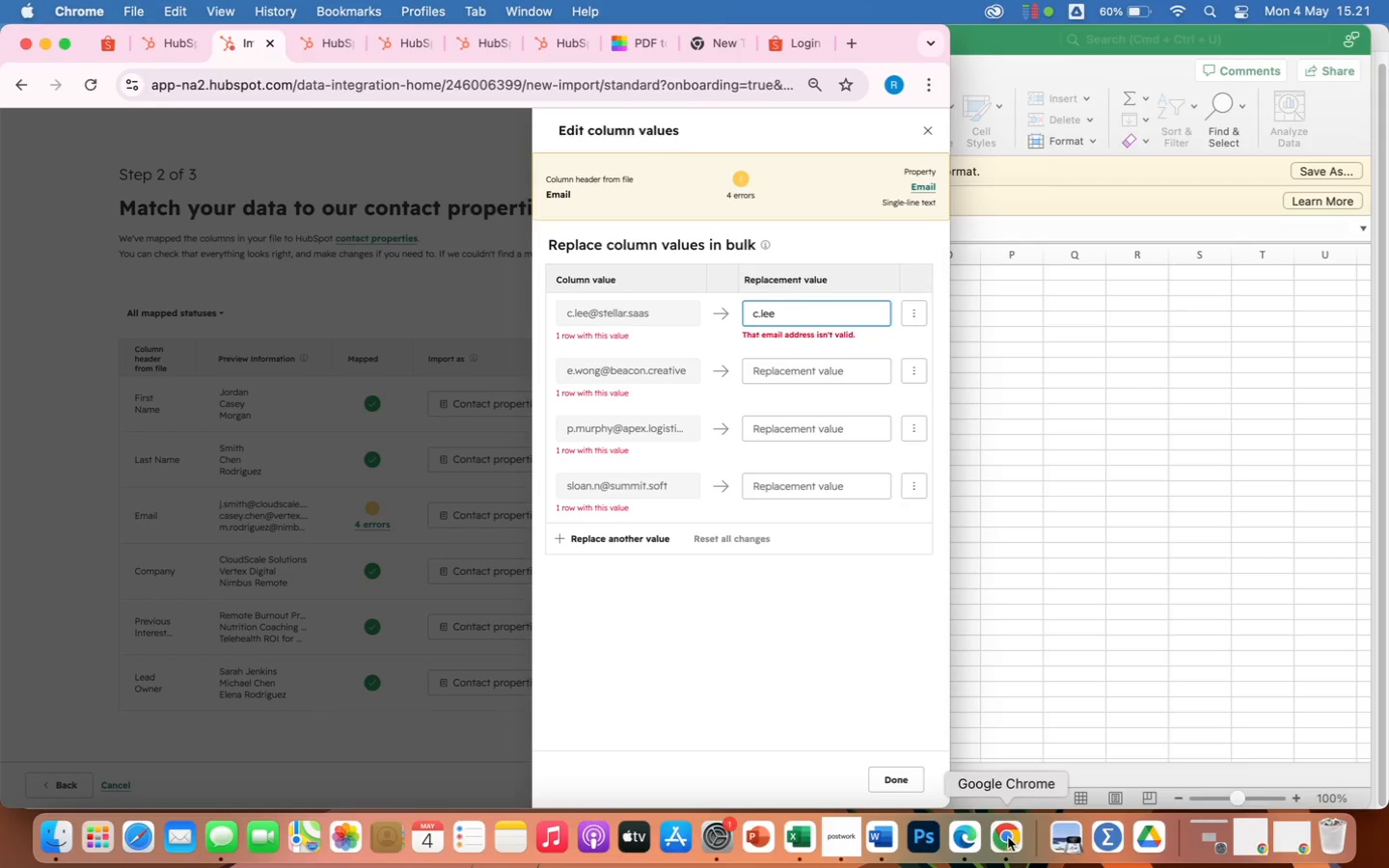 
type(@sl)
key(Backspace)
type(tellar)
 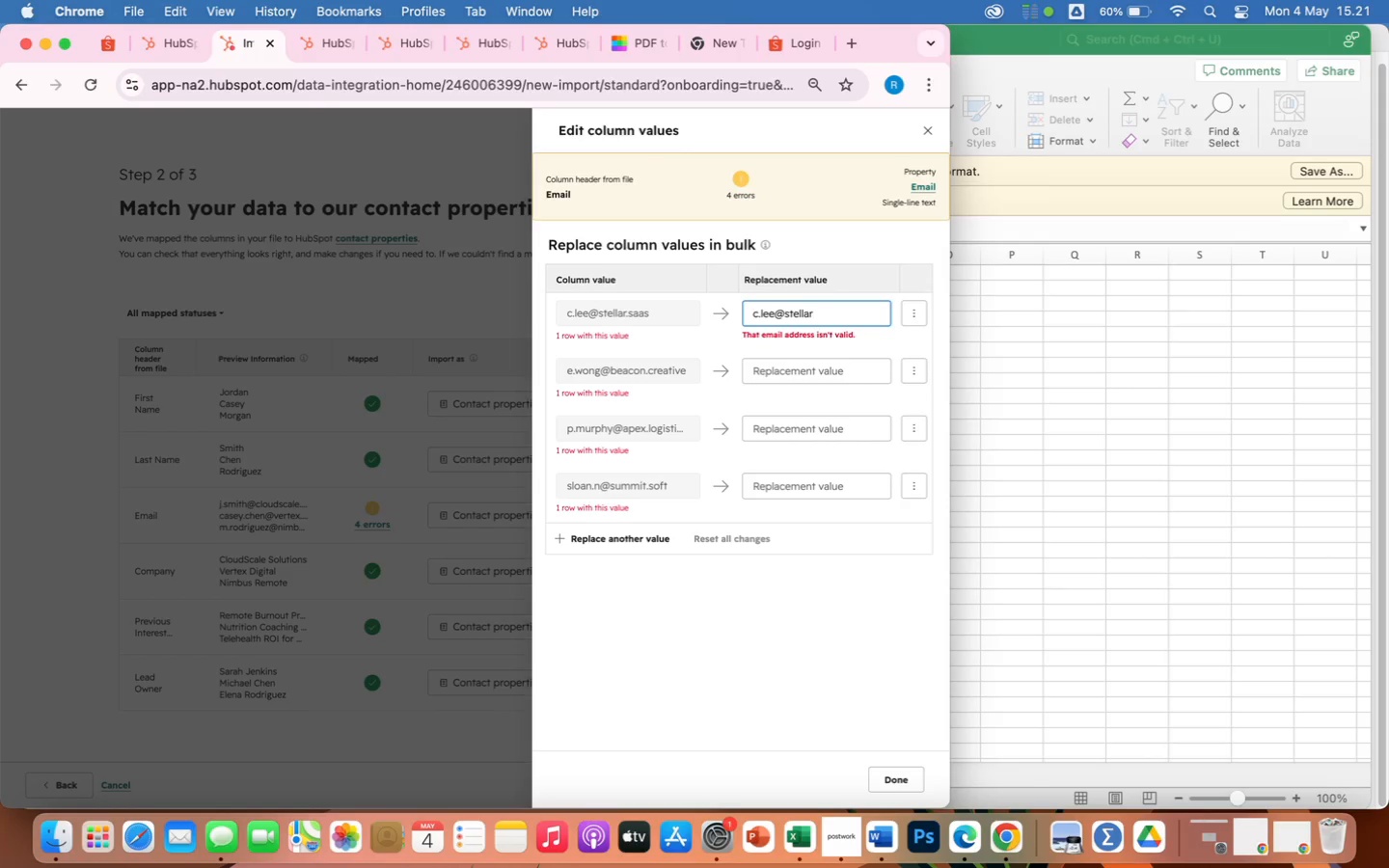 
type(saas.com)
 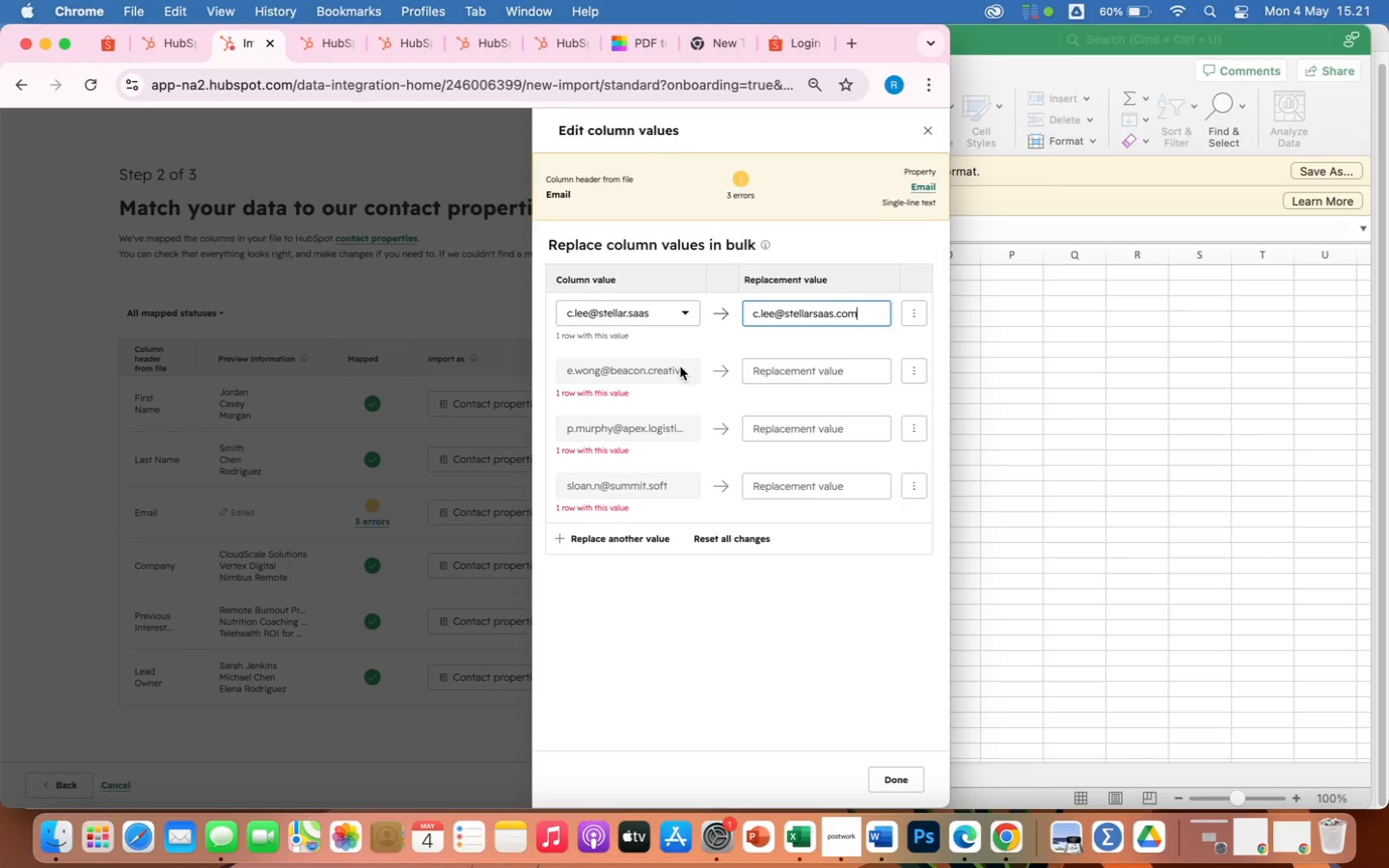 
left_click([679, 371])
 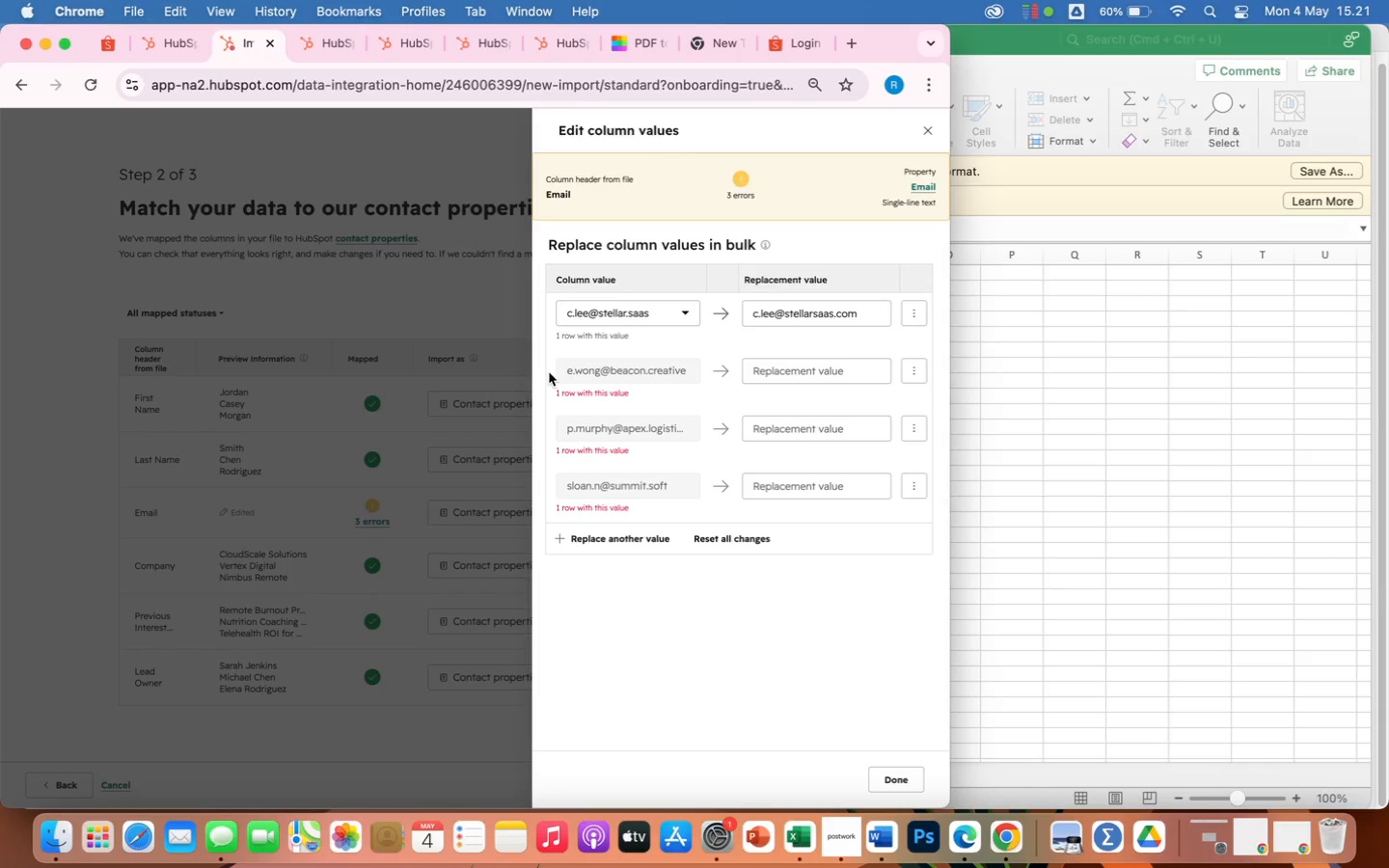 
left_click_drag(start_coordinate=[565, 372], to_coordinate=[681, 370])
 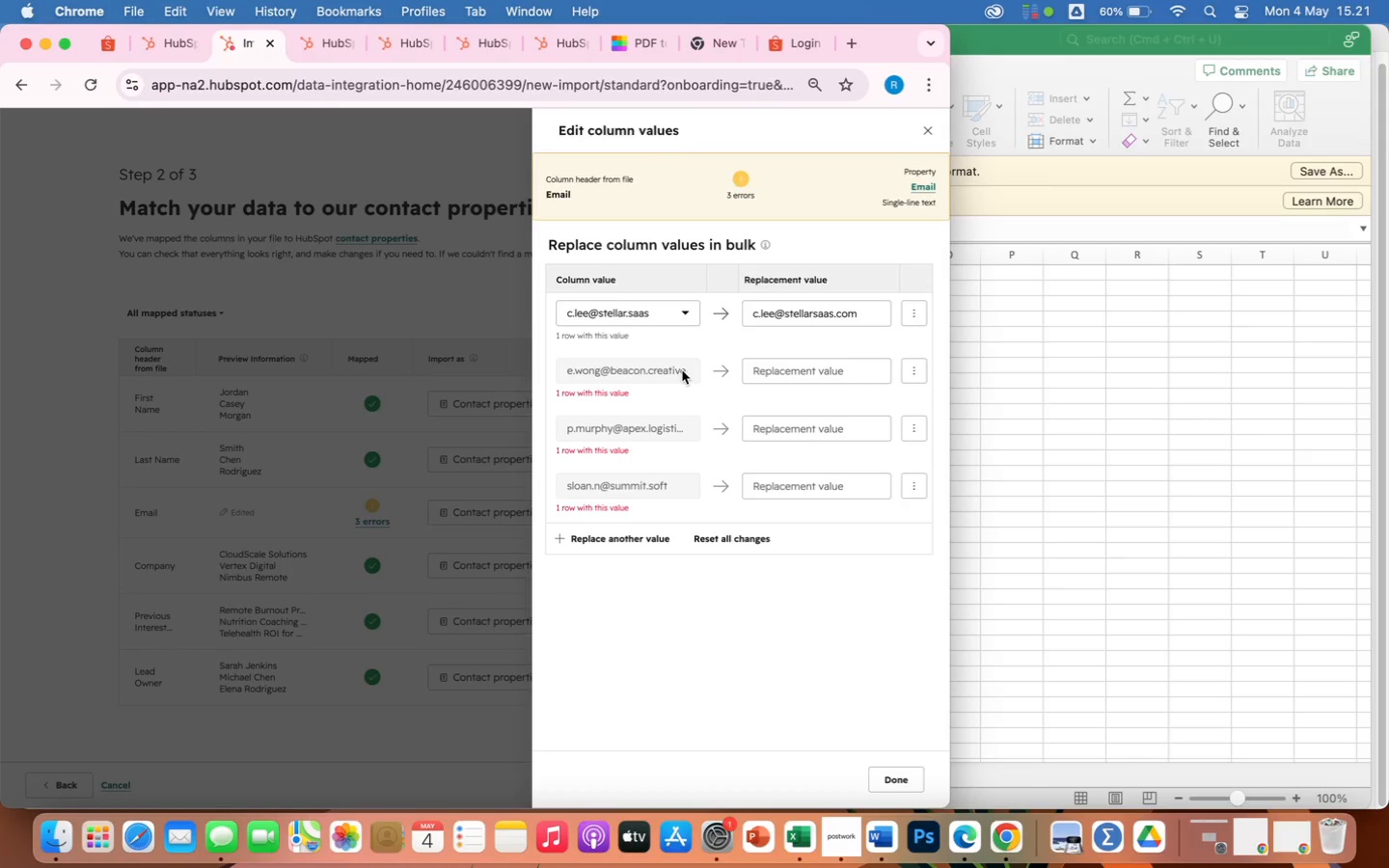 
left_click_drag(start_coordinate=[686, 371], to_coordinate=[591, 368])
 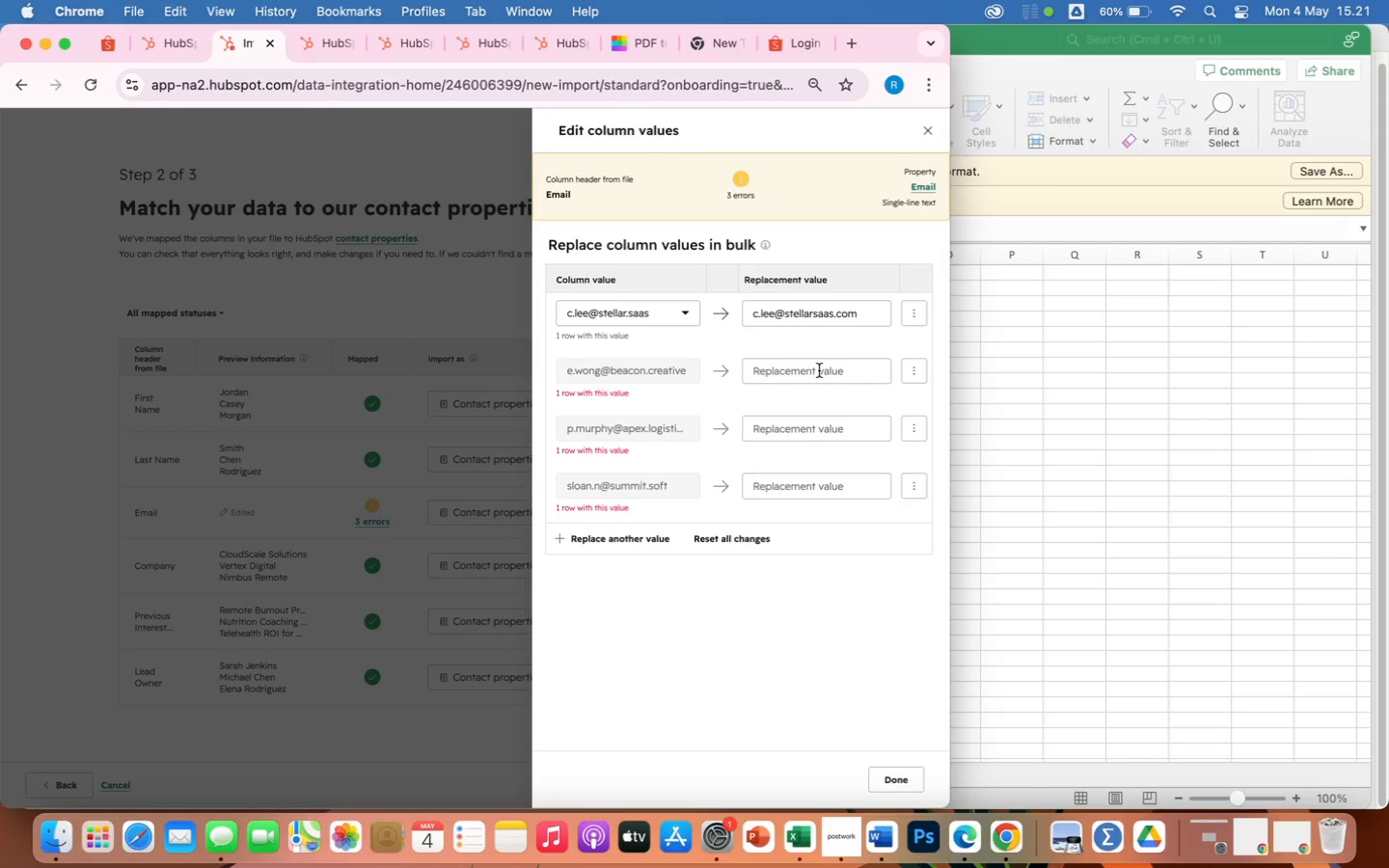 
left_click([816, 366])
 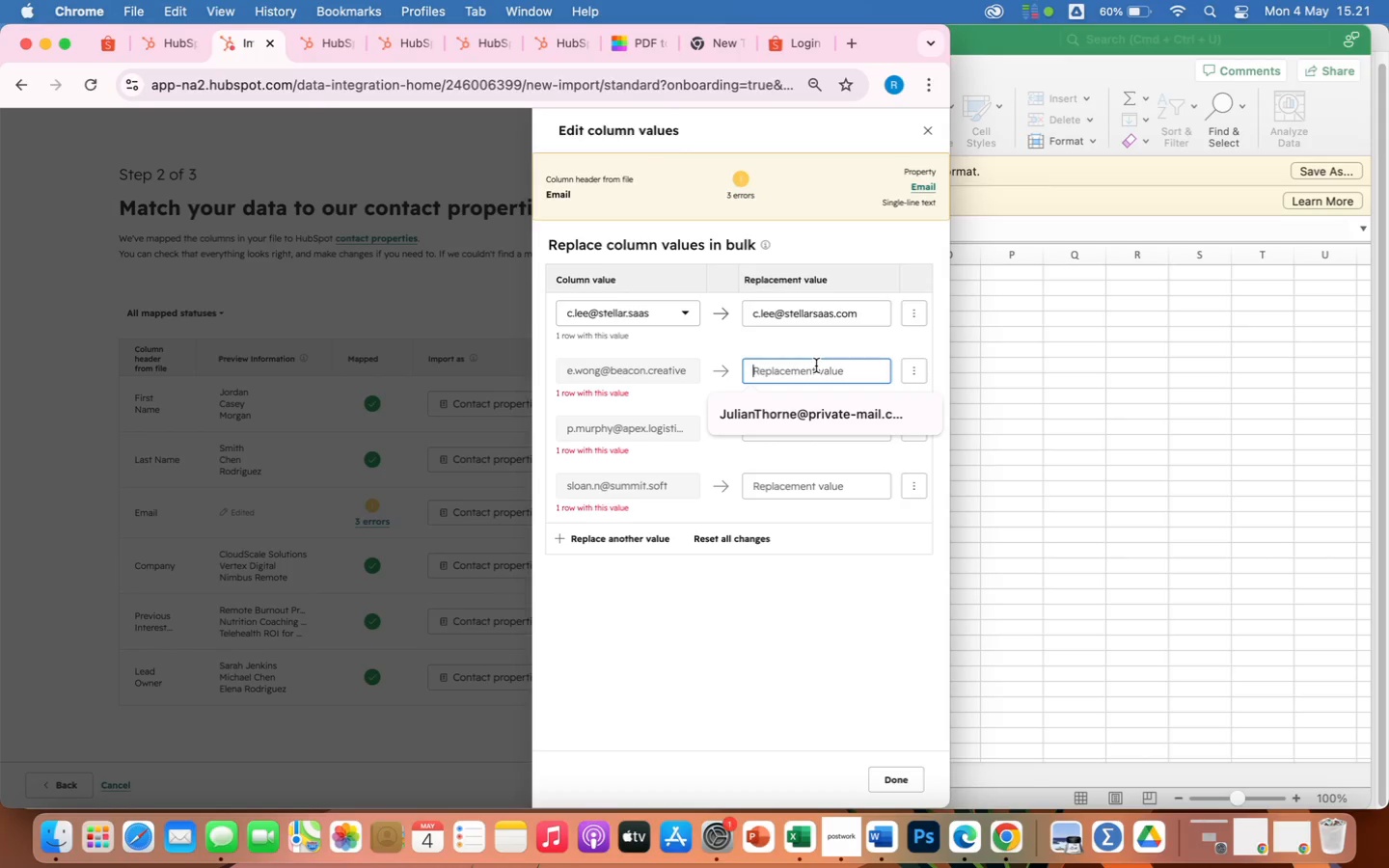 
type(e.wong@beacon)
 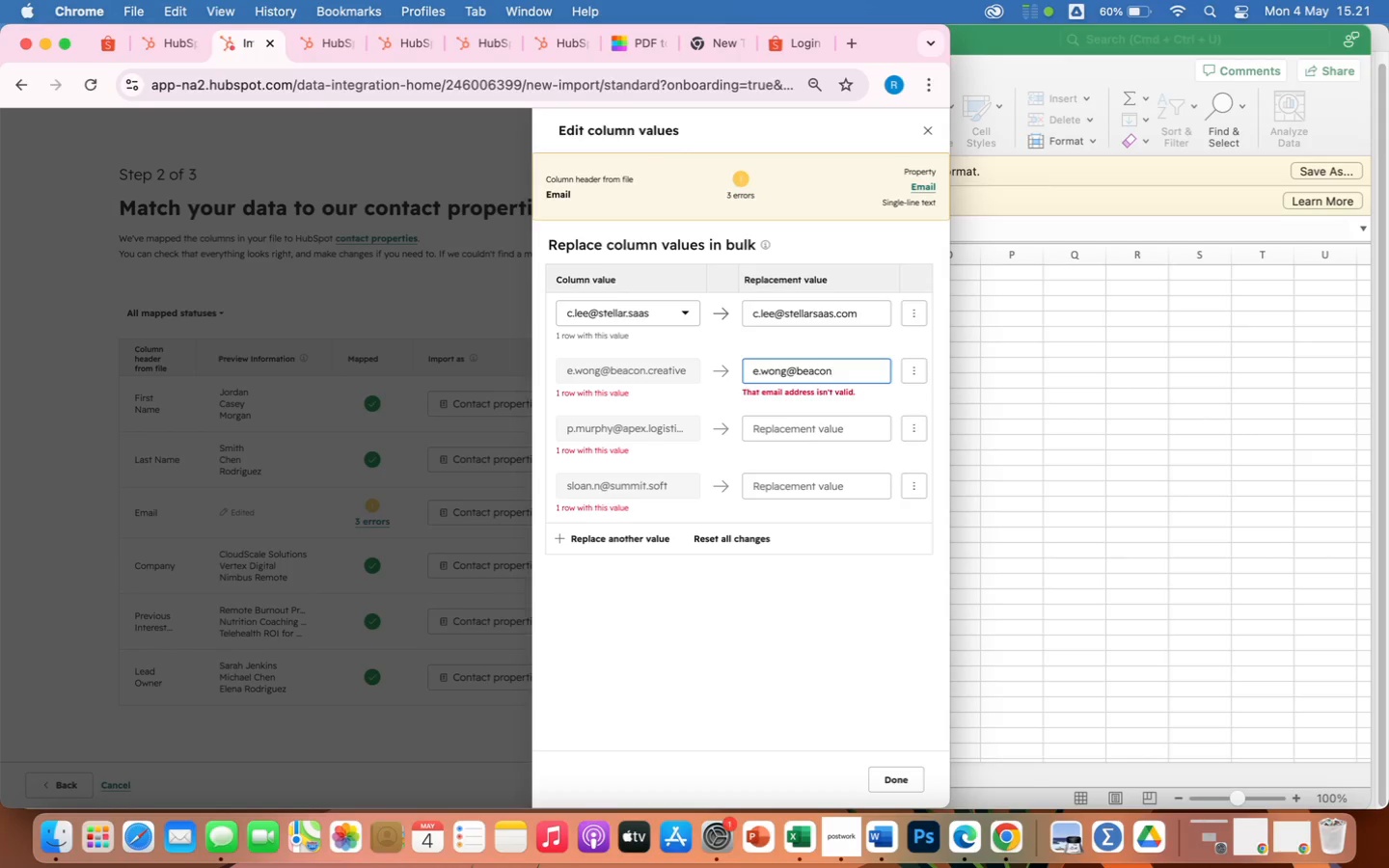 
wait(26.42)
 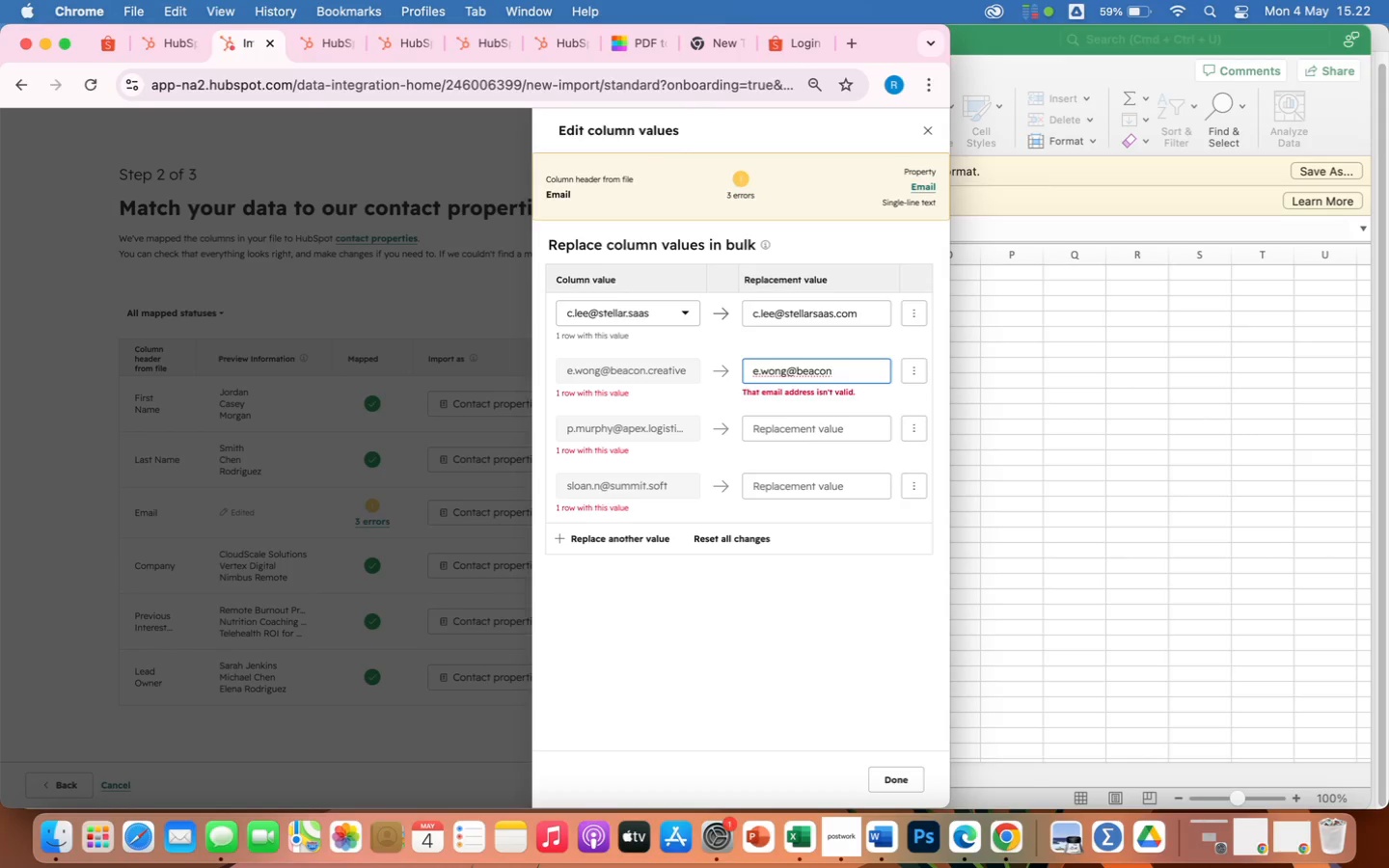 
type(.creative.com)
 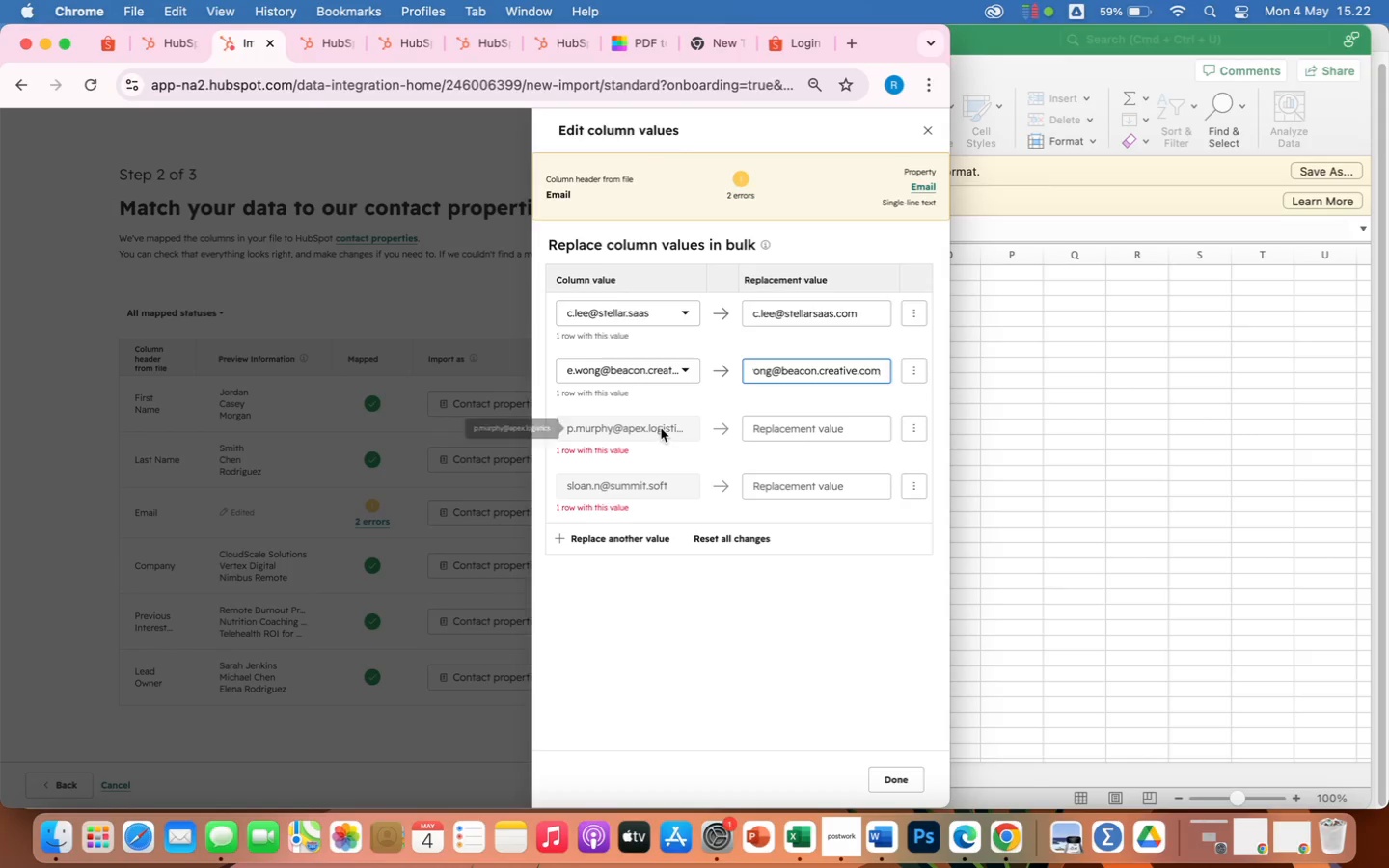 
left_click([661, 428])
 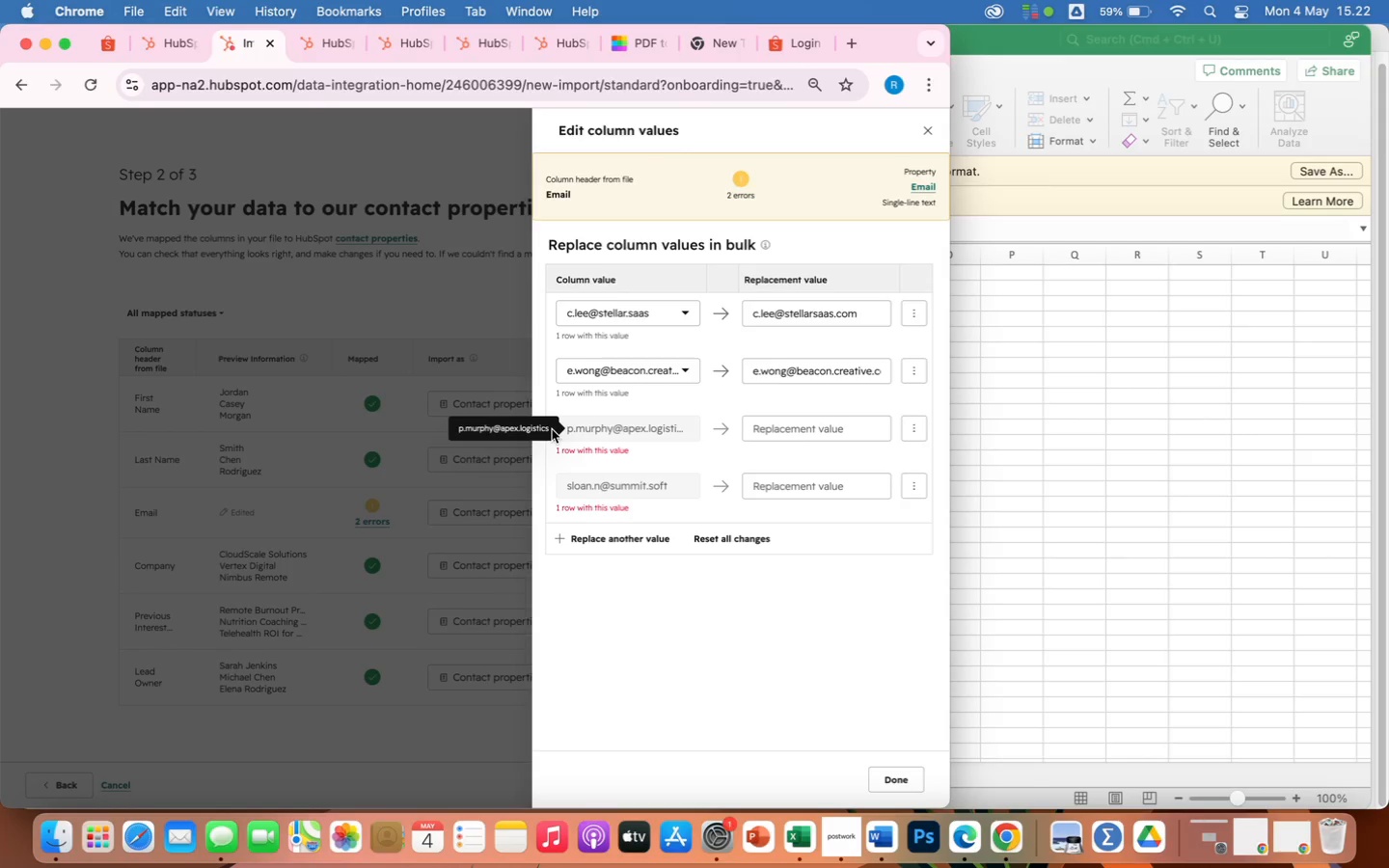 
left_click_drag(start_coordinate=[550, 429], to_coordinate=[457, 422])
 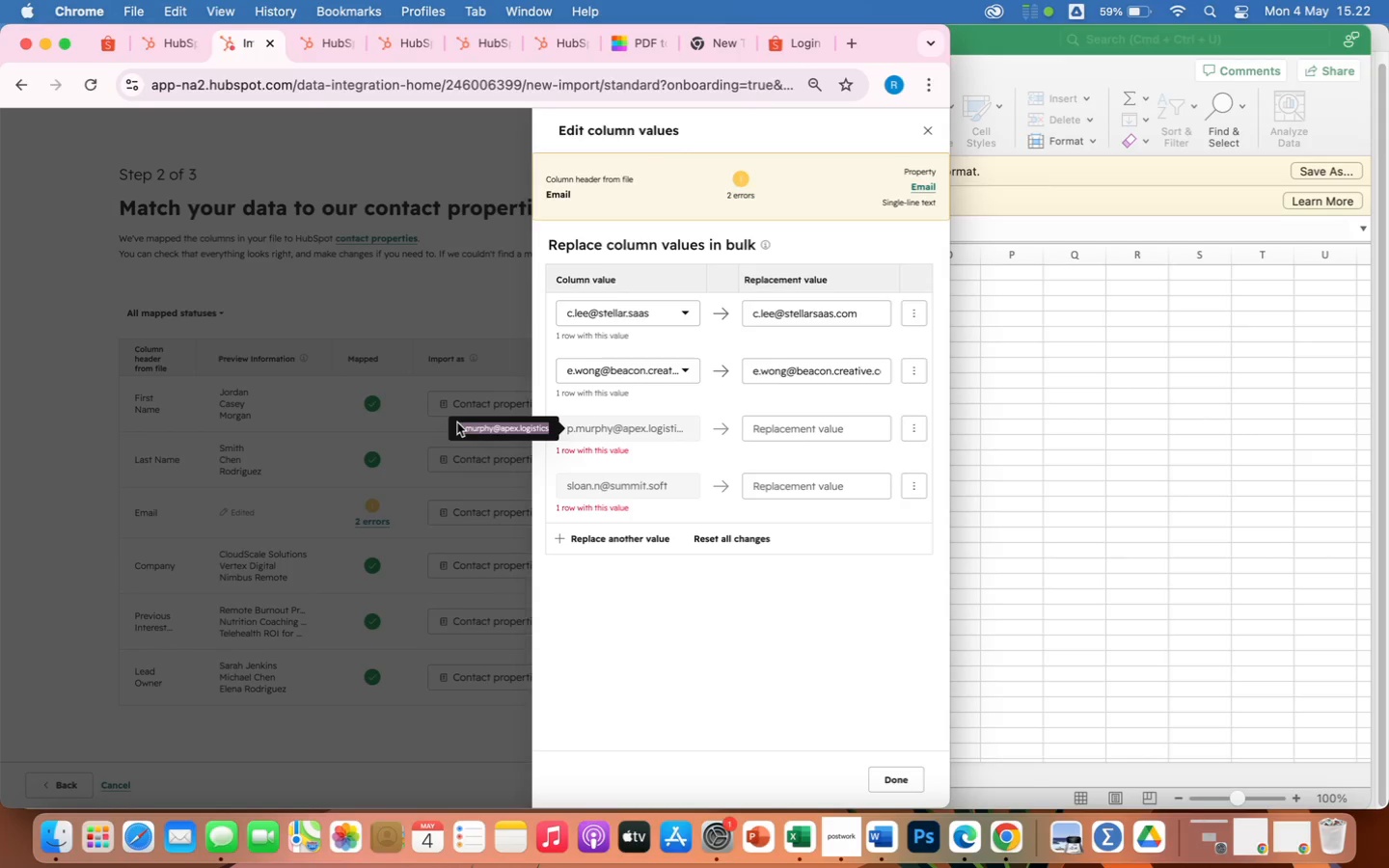 
key(Meta+CommandLeft)
 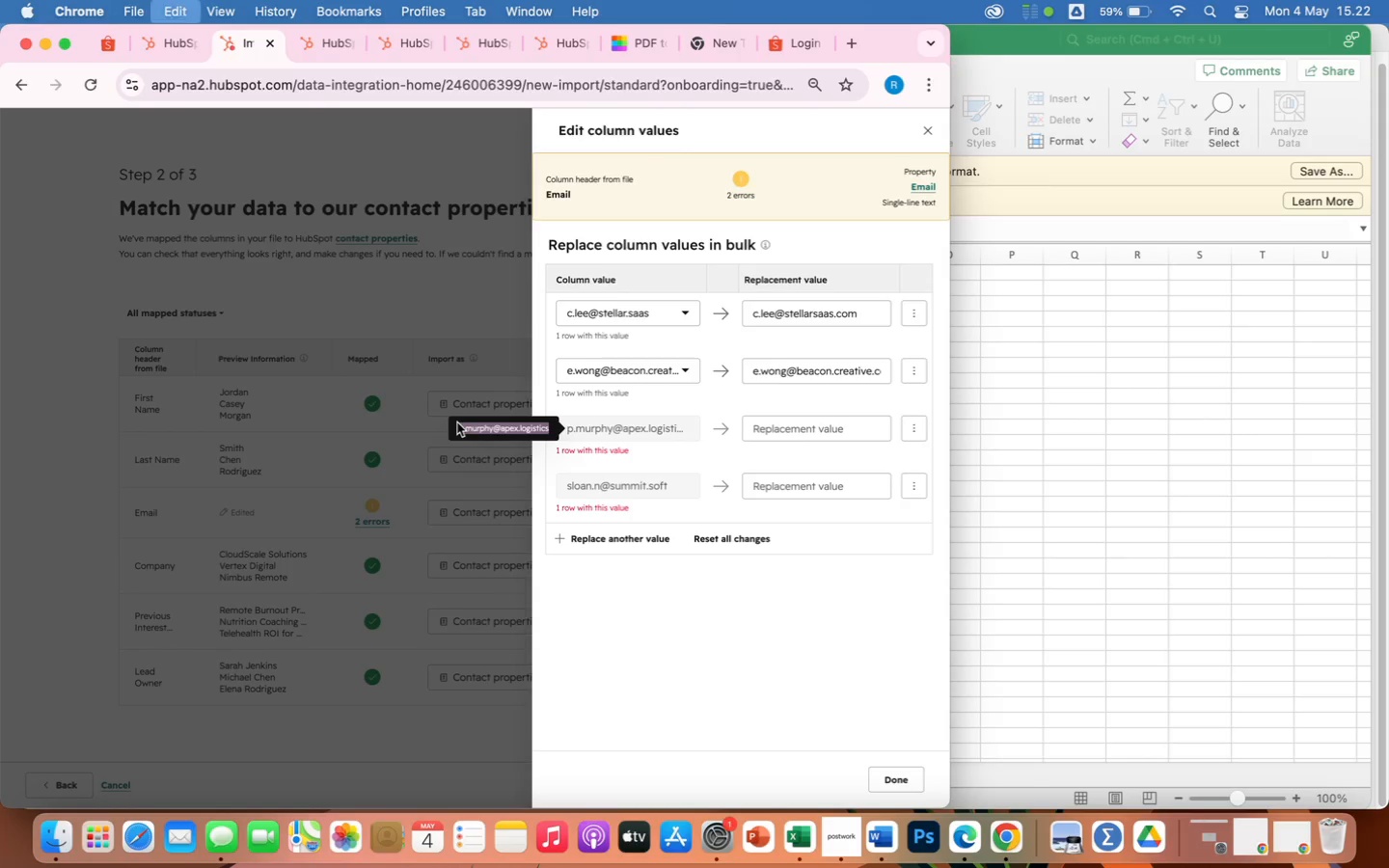 
key(Meta+C)
 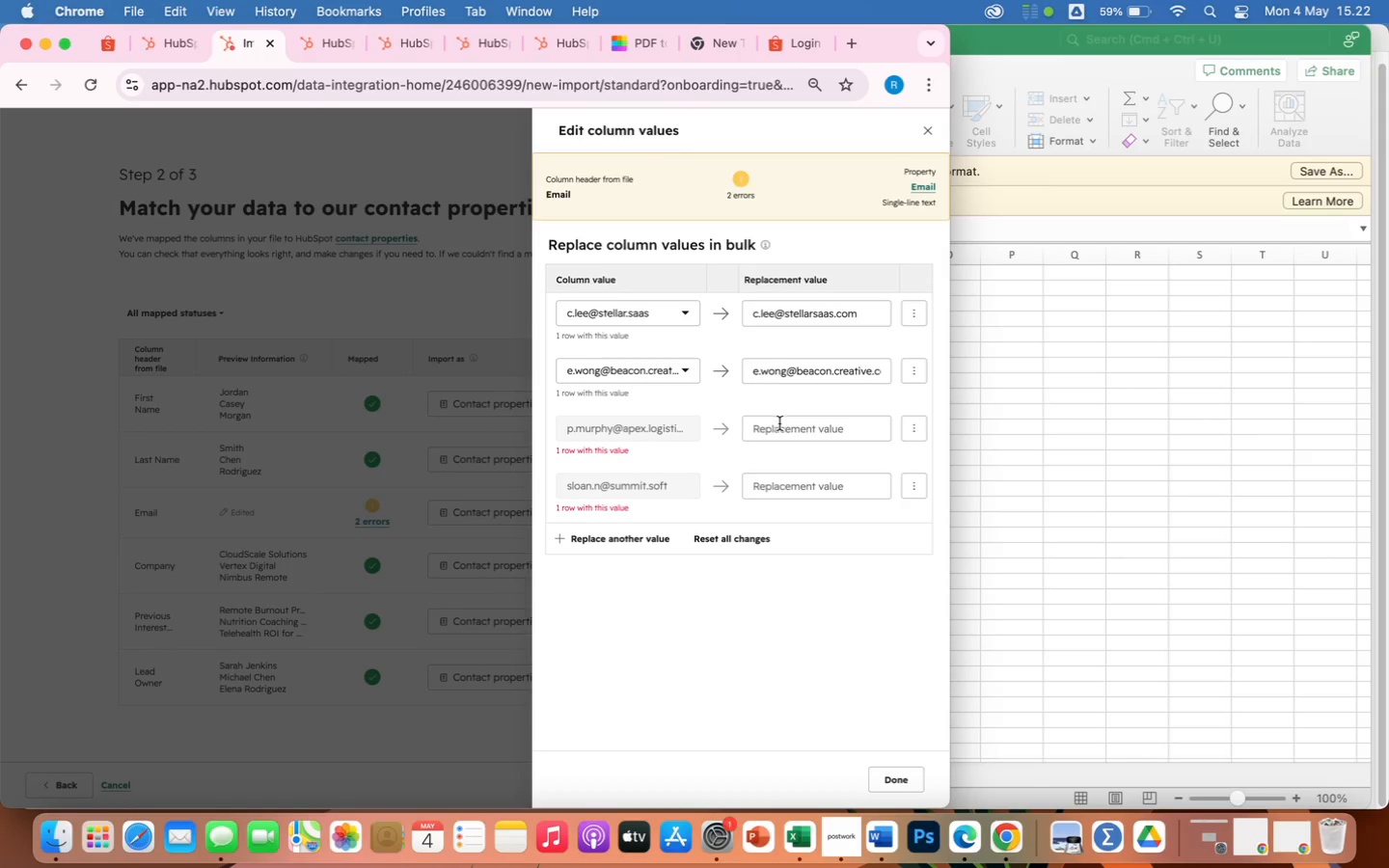 
left_click([777, 429])
 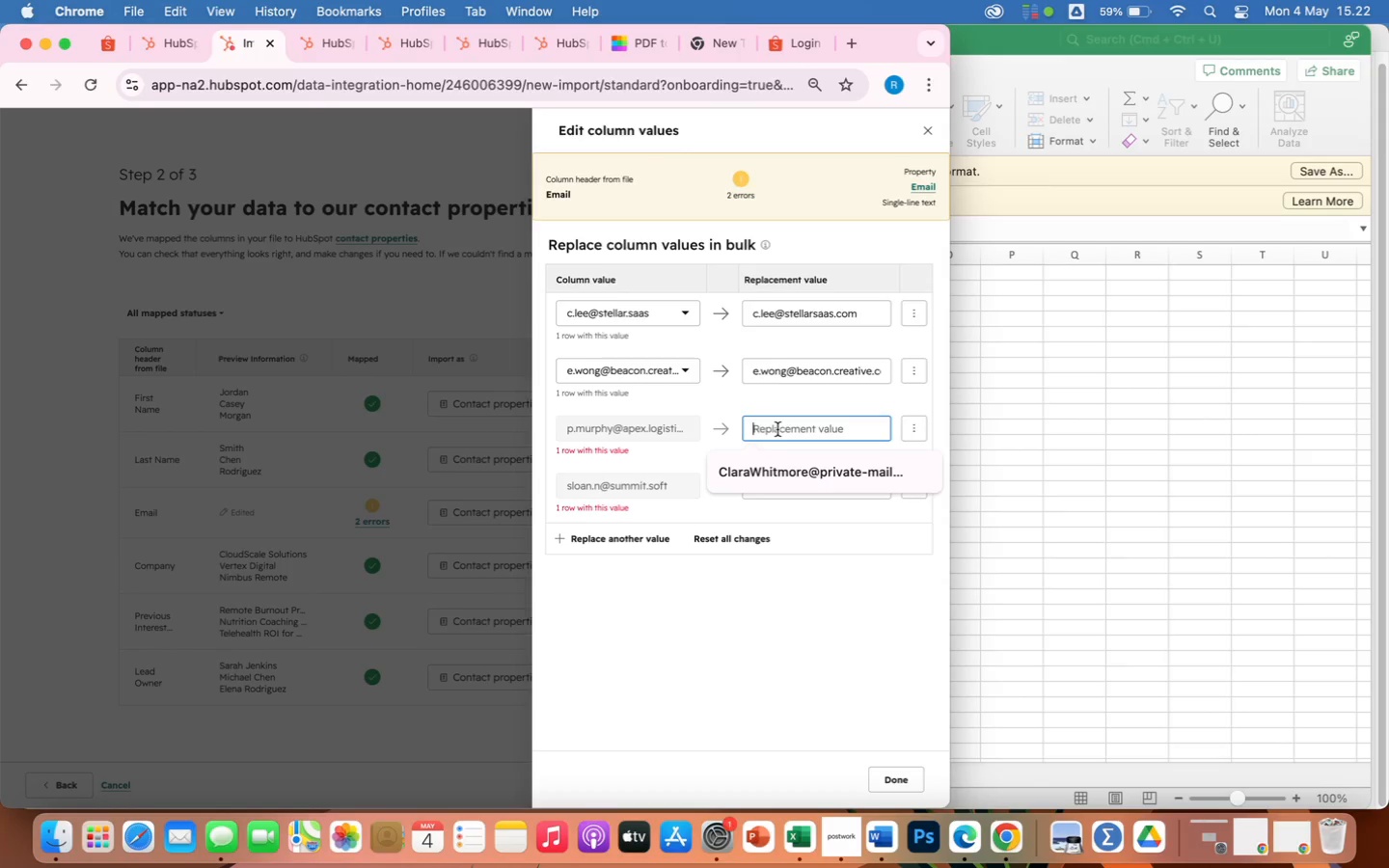 
key(Meta+CommandLeft)
 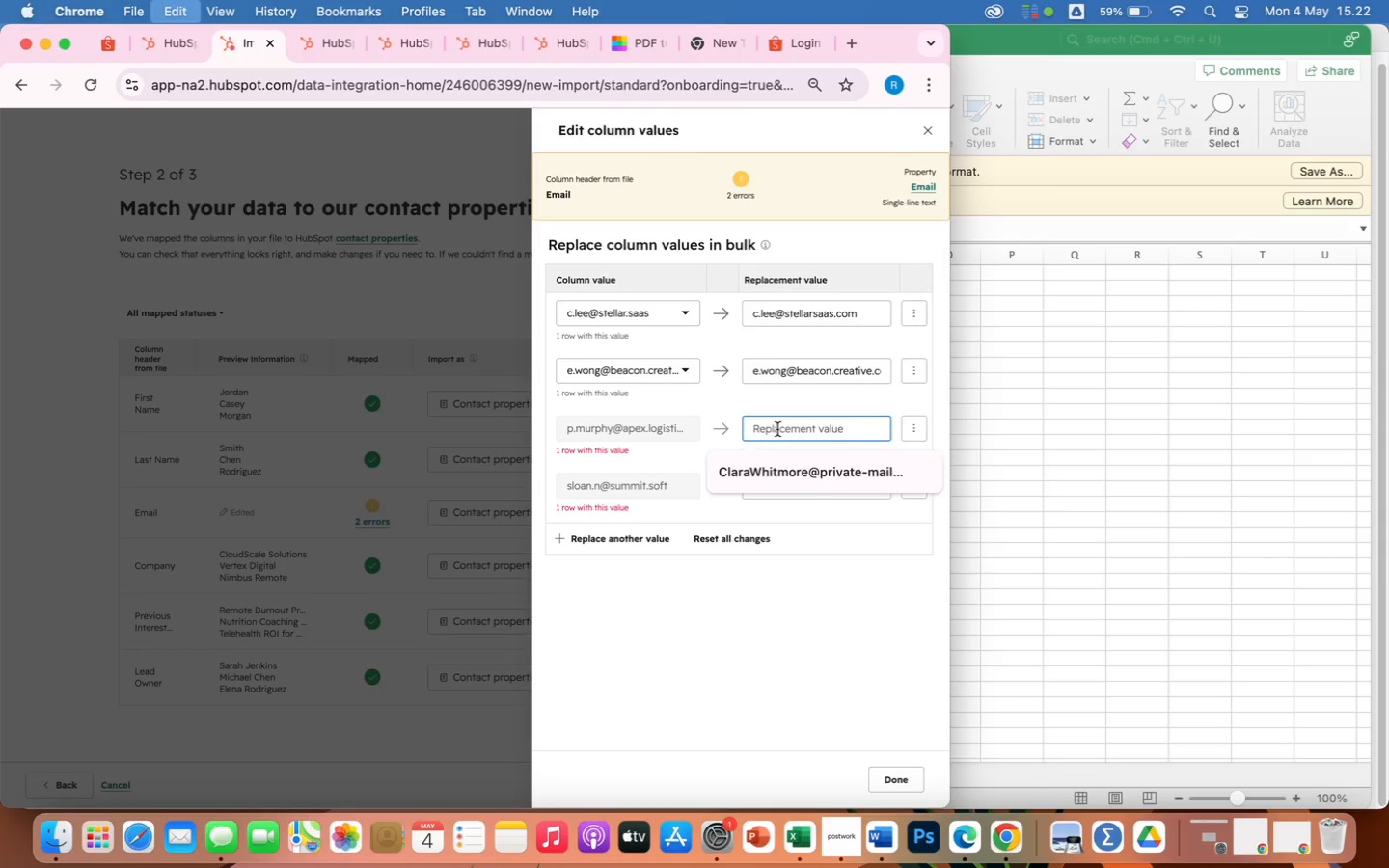 
key(Meta+V)
 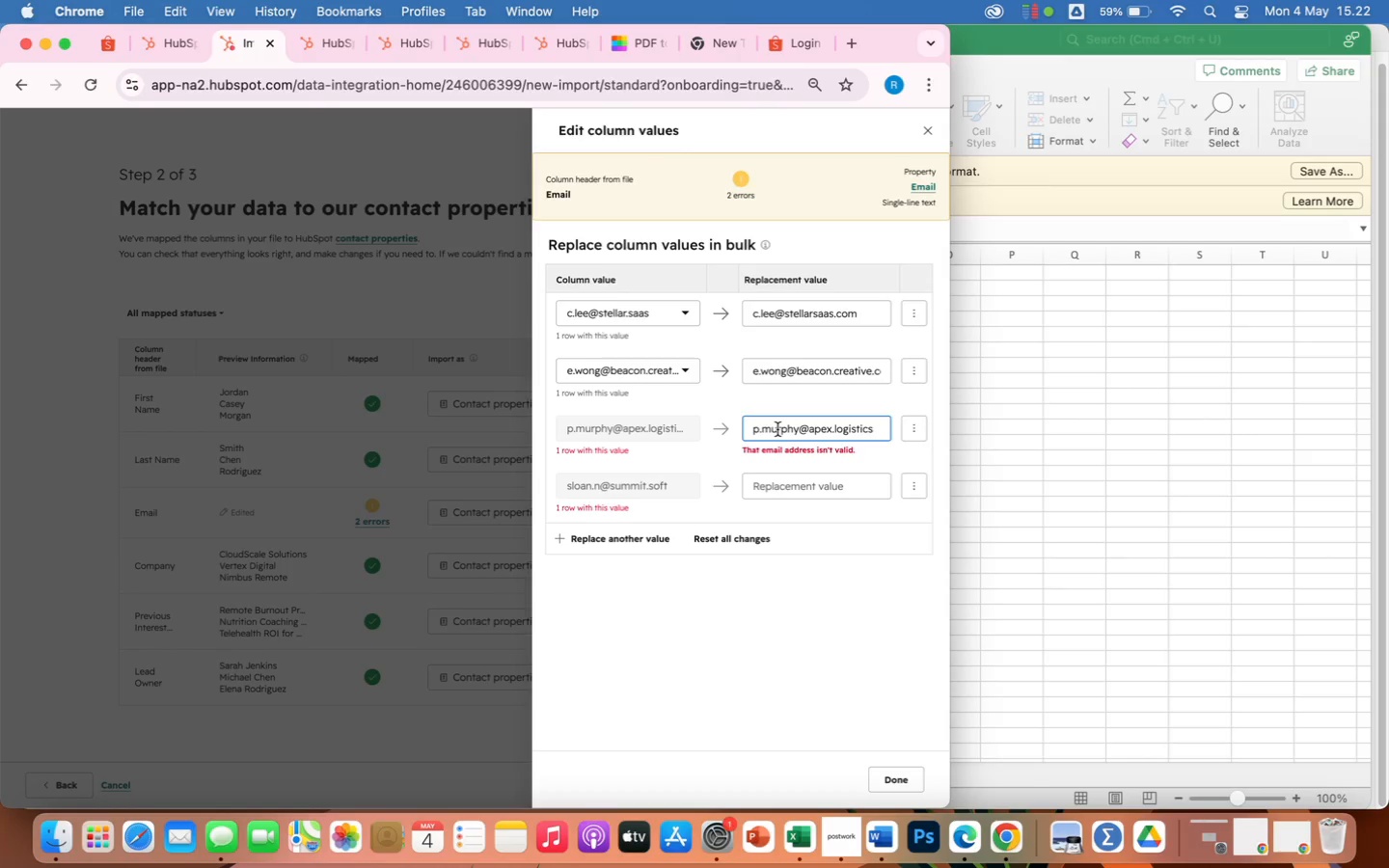 
key(Period)
 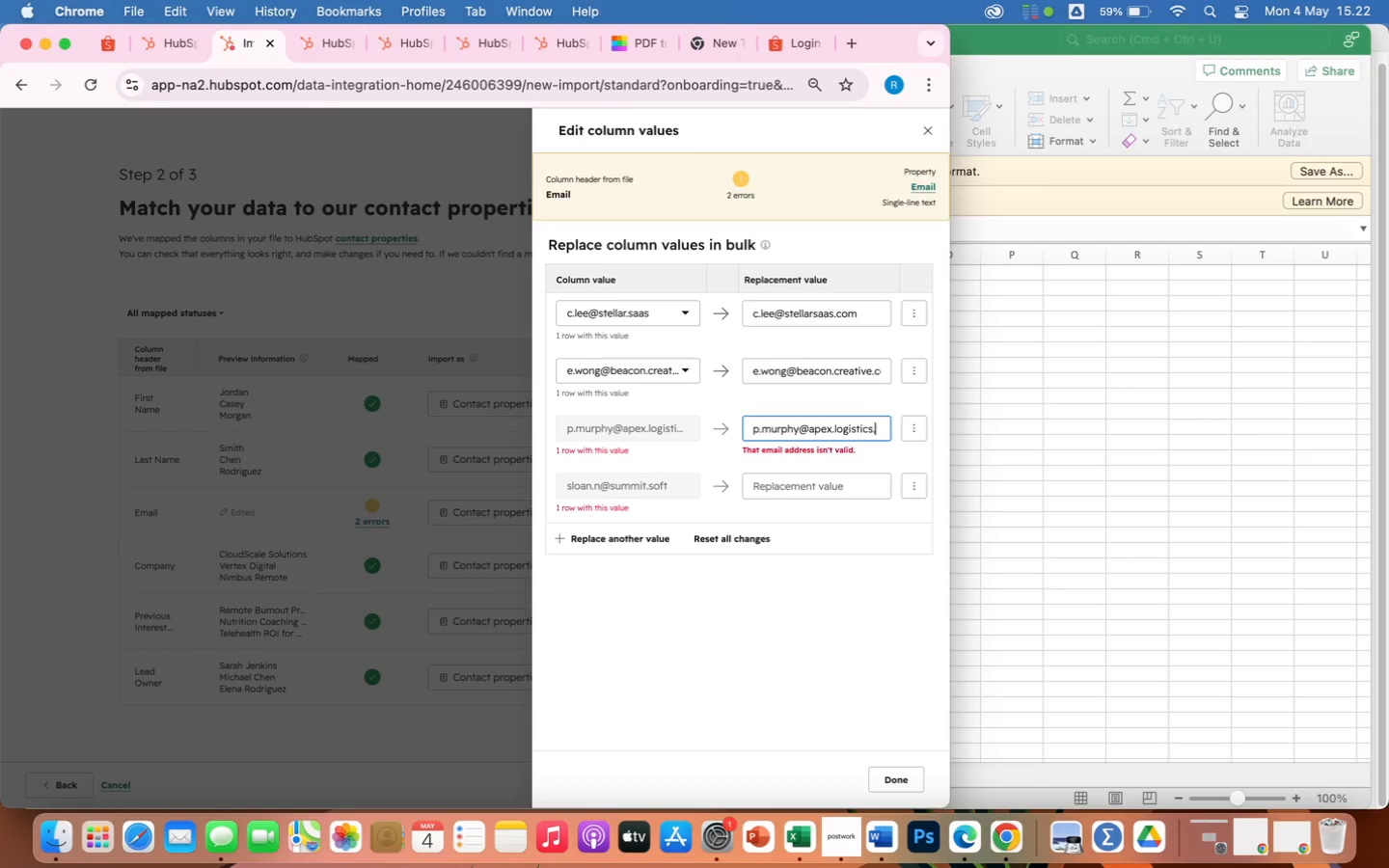 
key(C)
 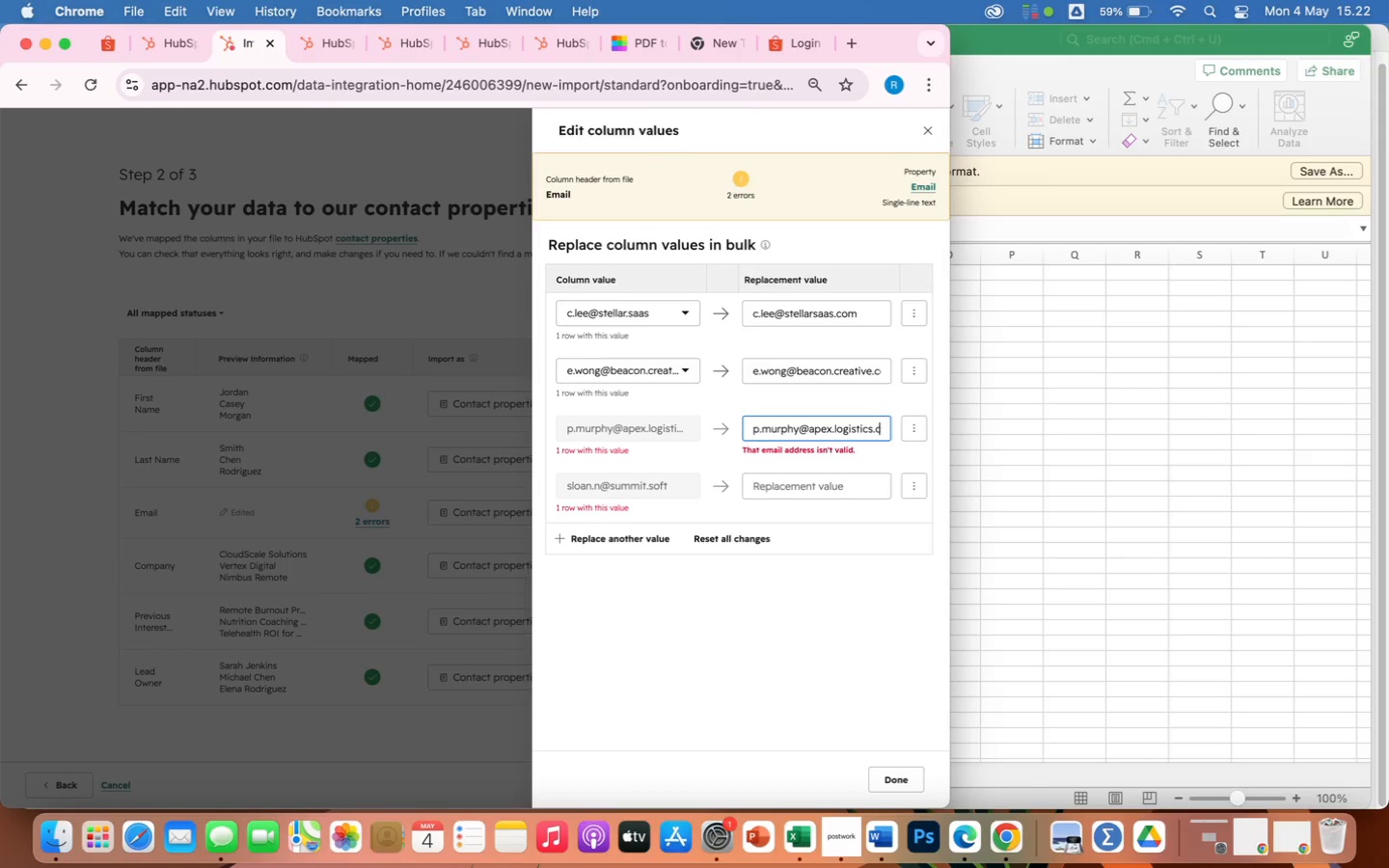 
type(om)
 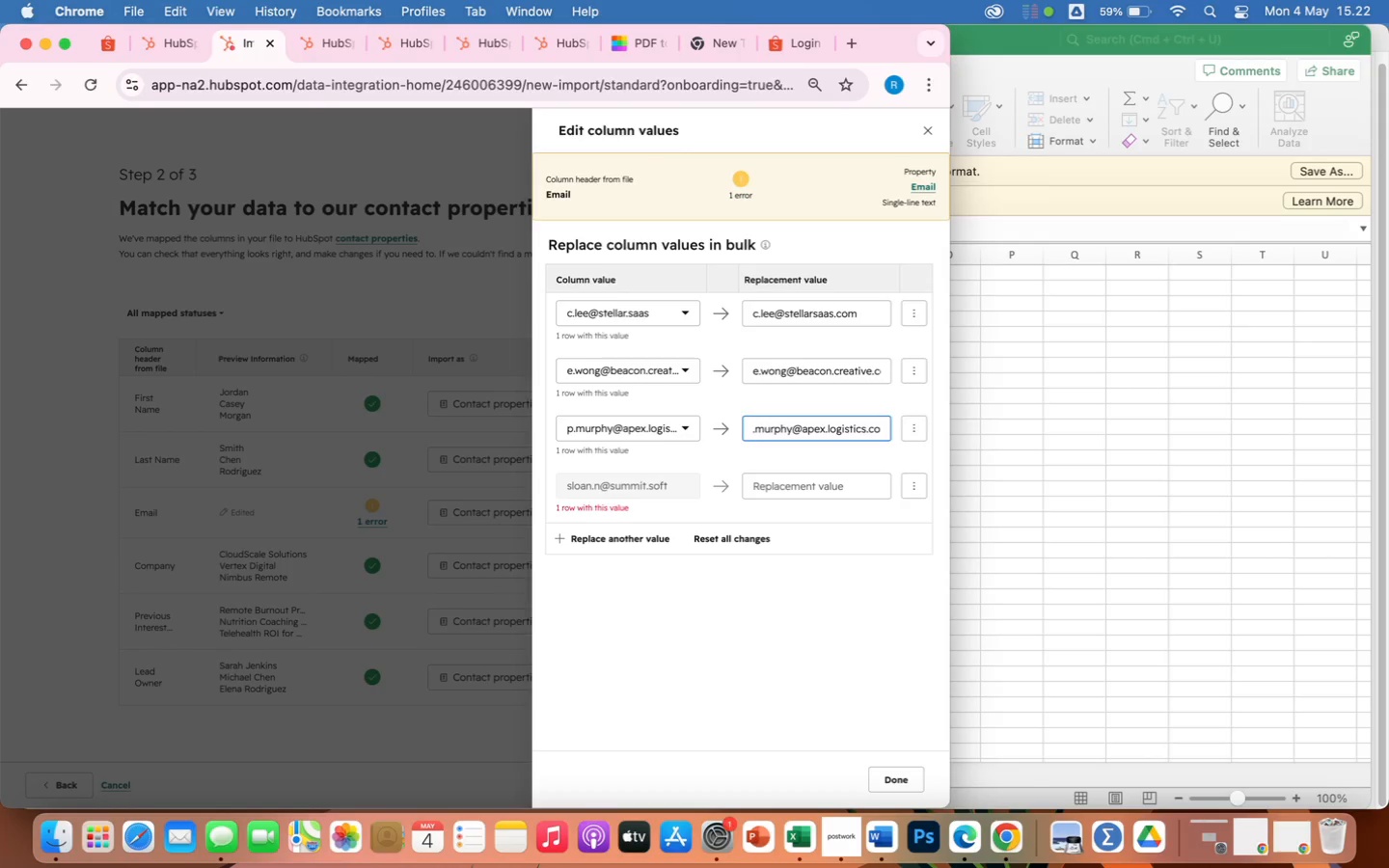 
wait(6.79)
 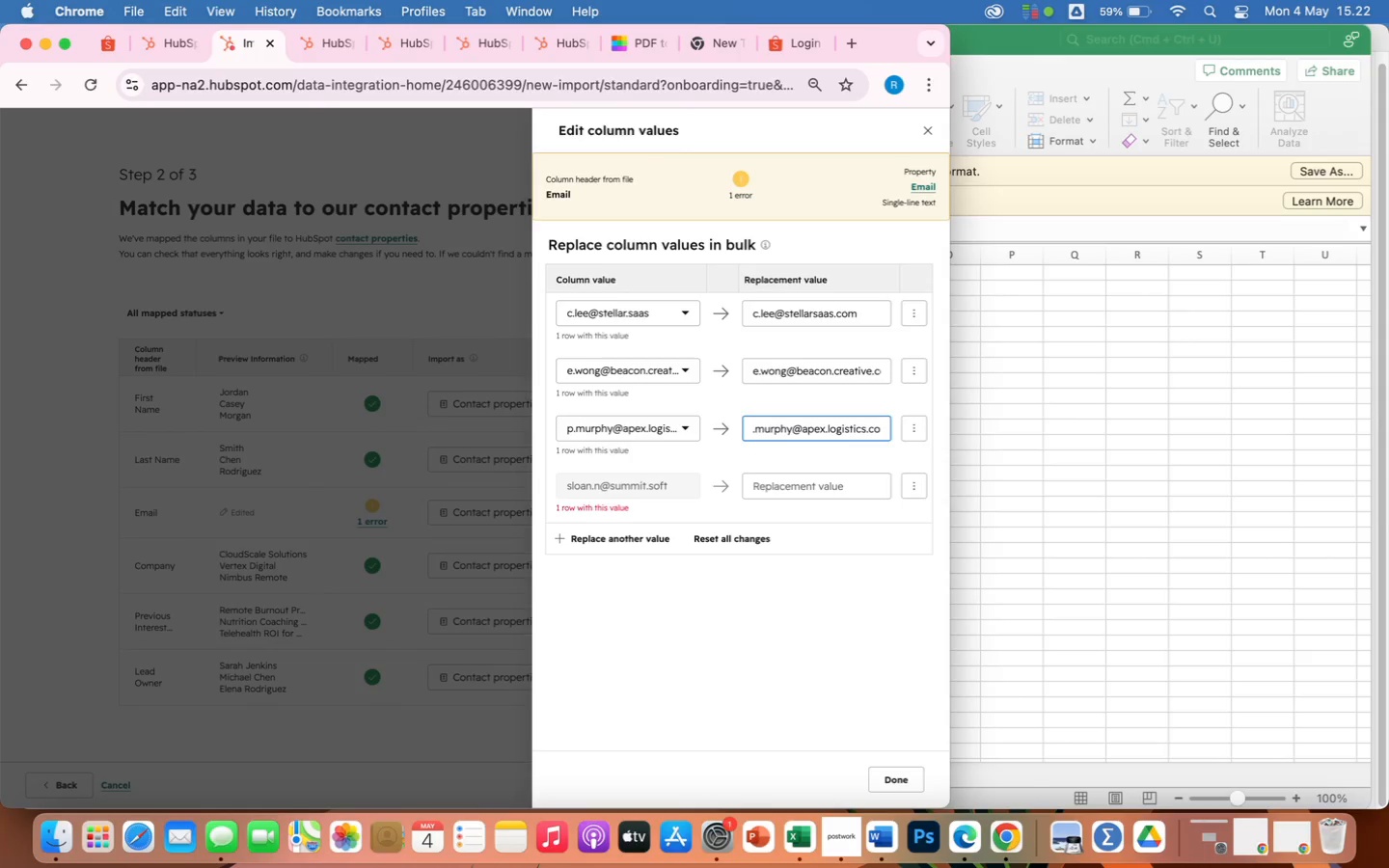 
left_click([847, 429])
 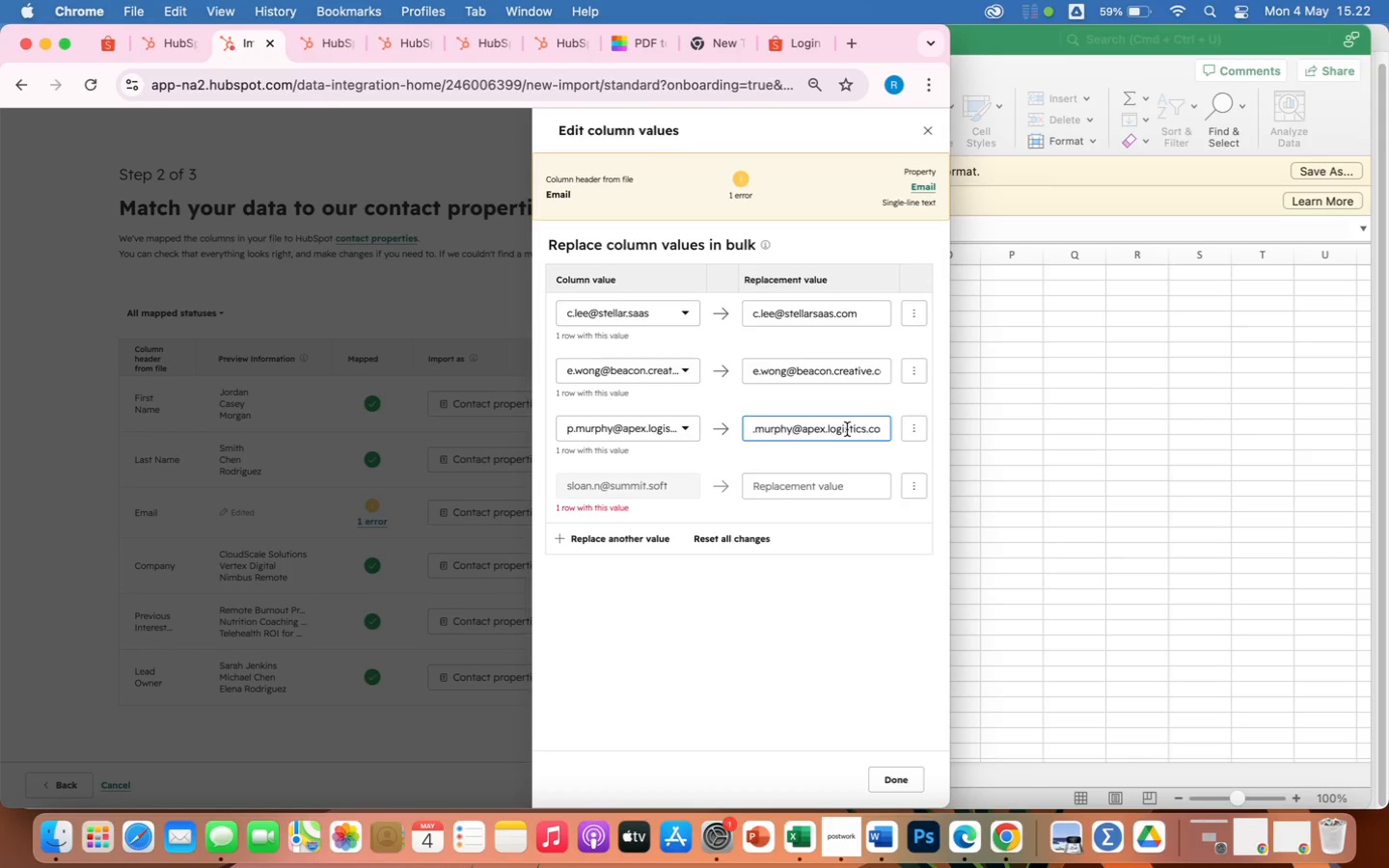 
hold_key(key=ArrowRight, duration=1.5)
 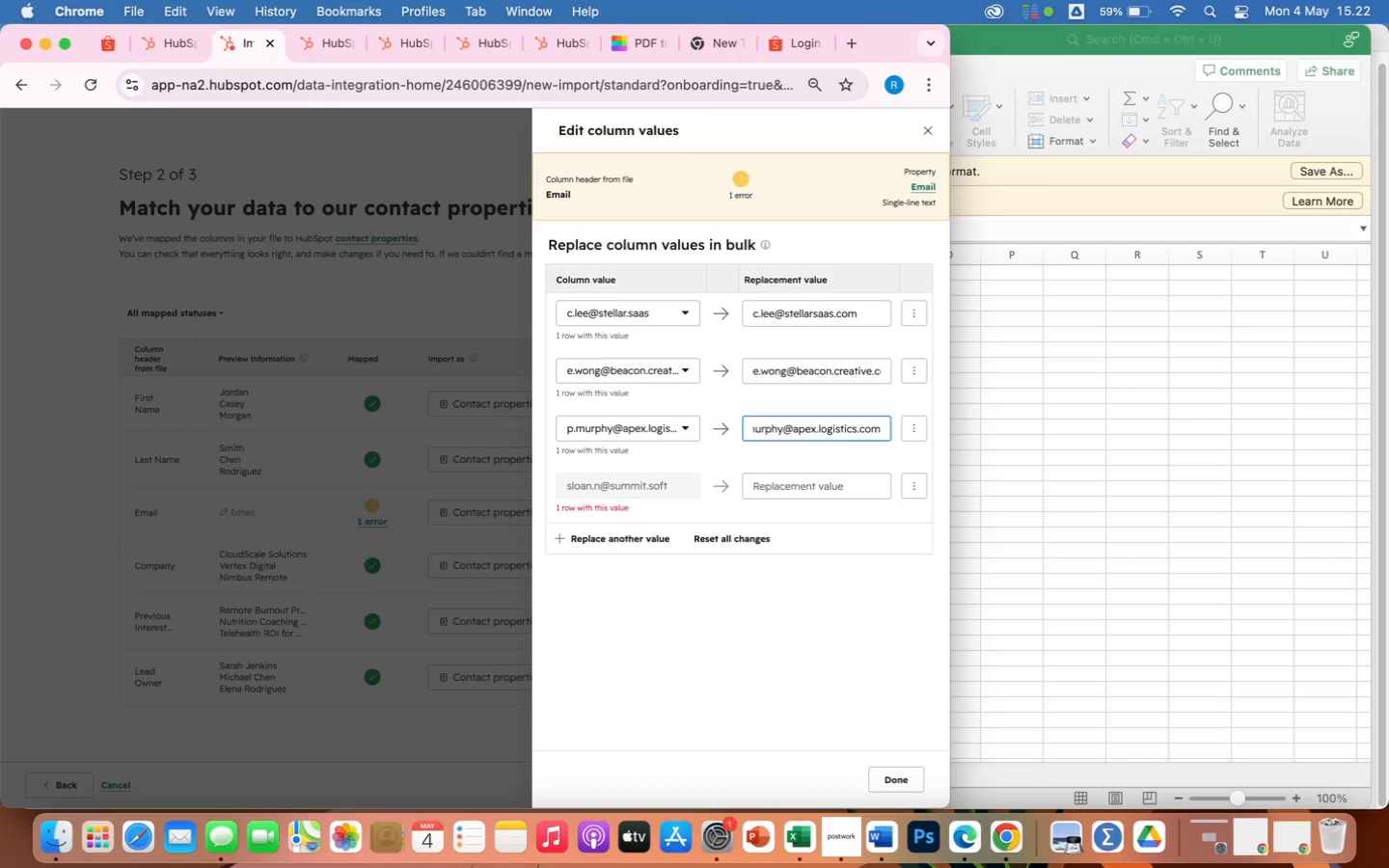 
key(ArrowRight)
 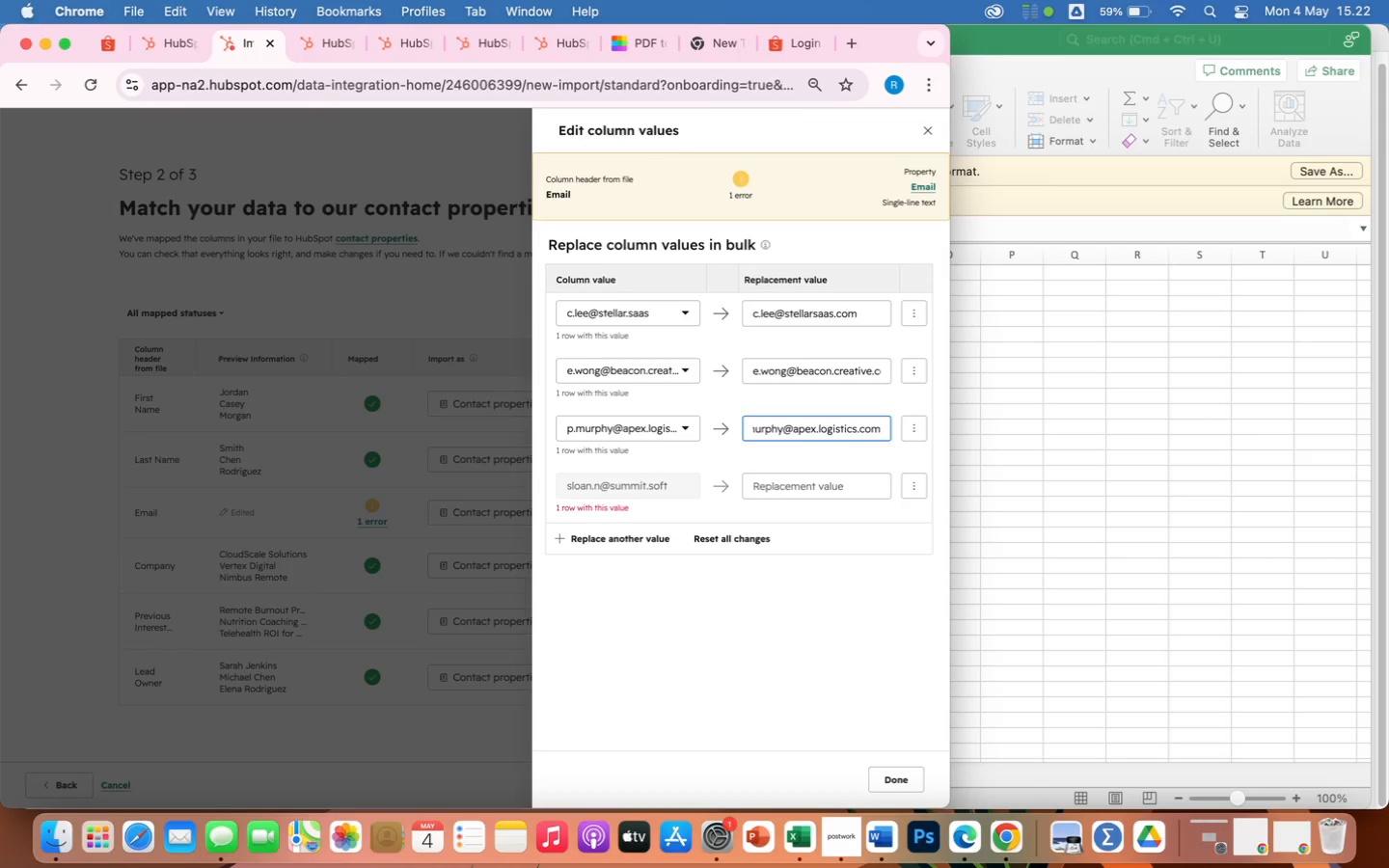 
key(ArrowRight)
 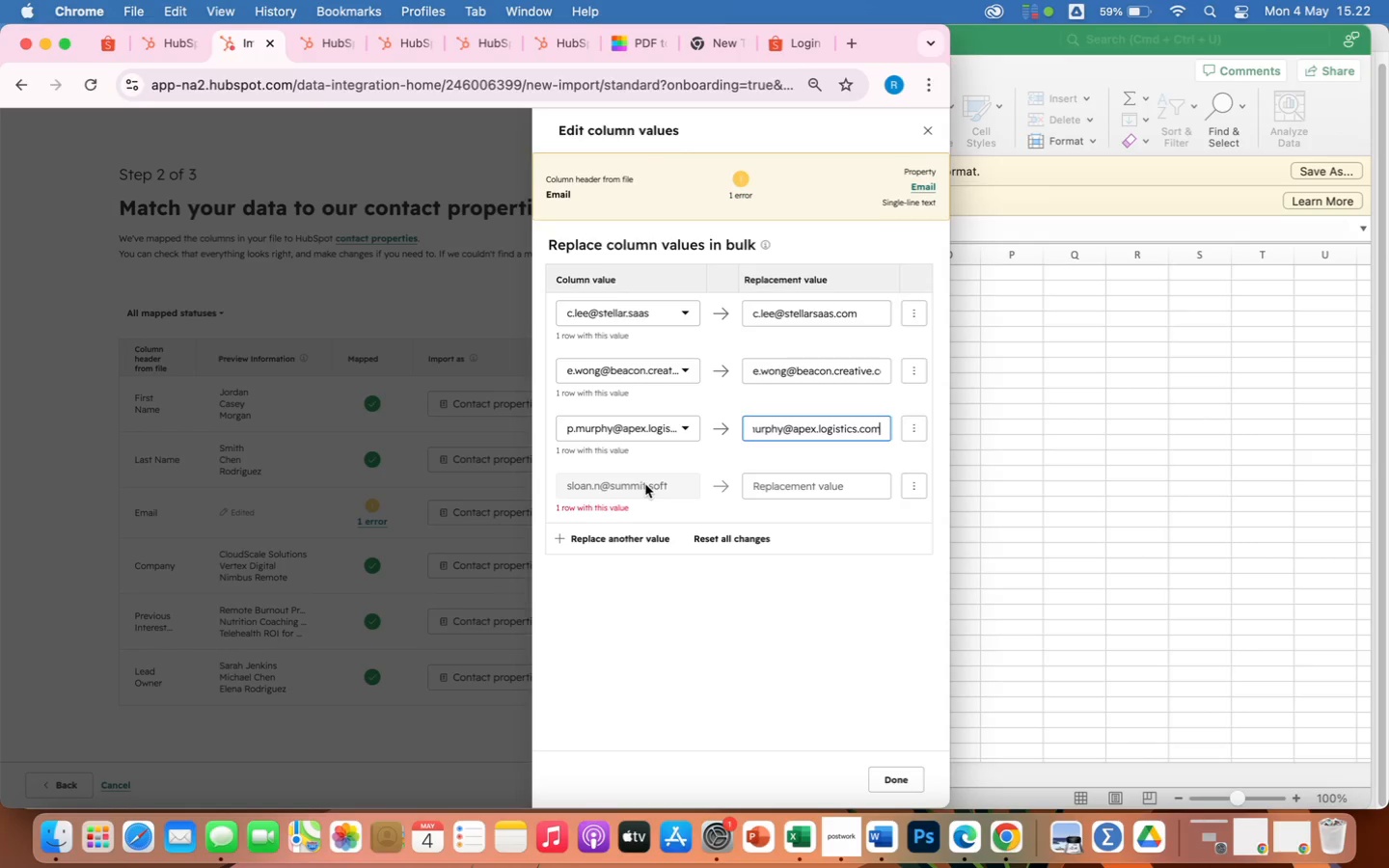 
left_click_drag(start_coordinate=[677, 486], to_coordinate=[608, 487])
 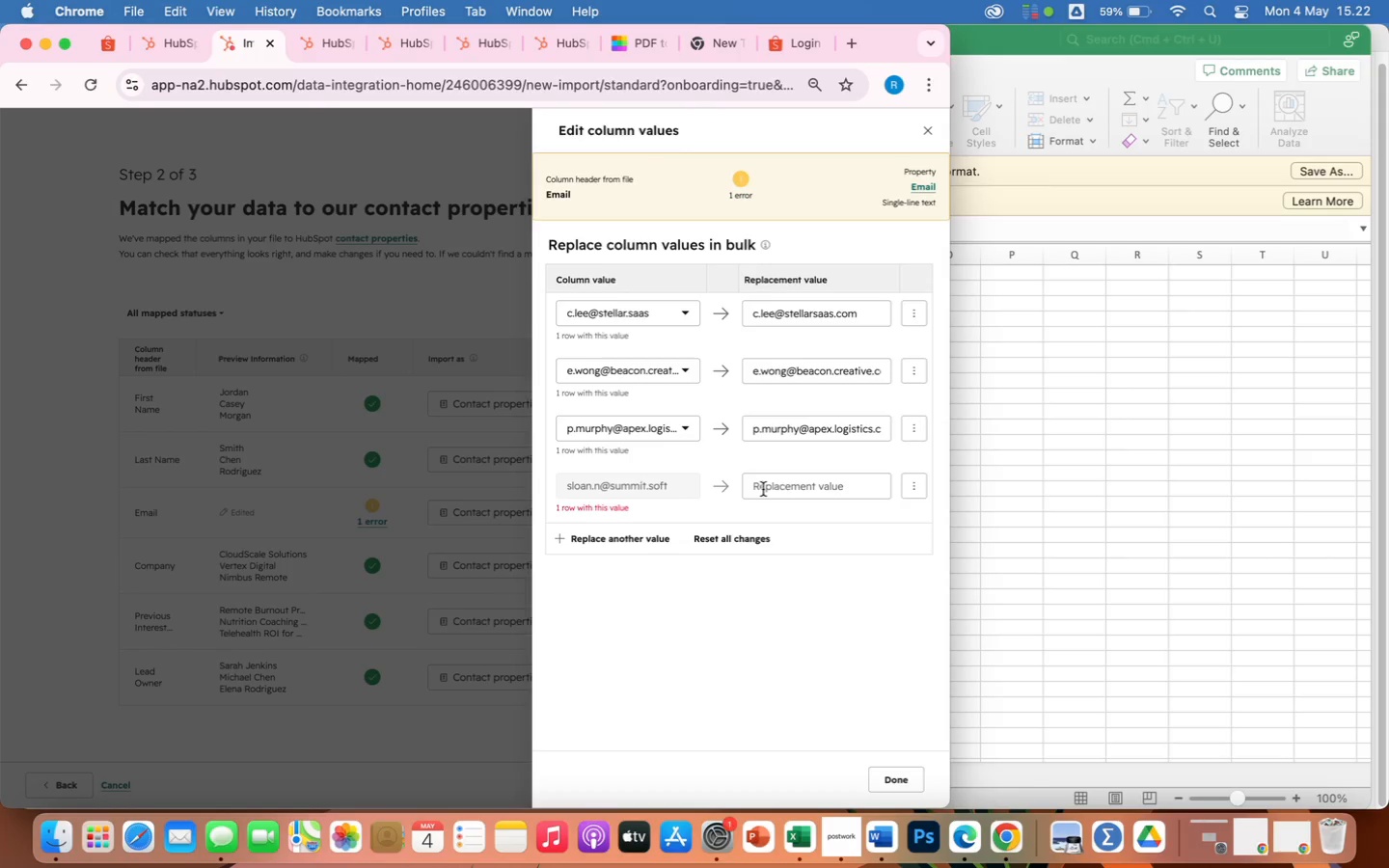 
left_click([763, 489])
 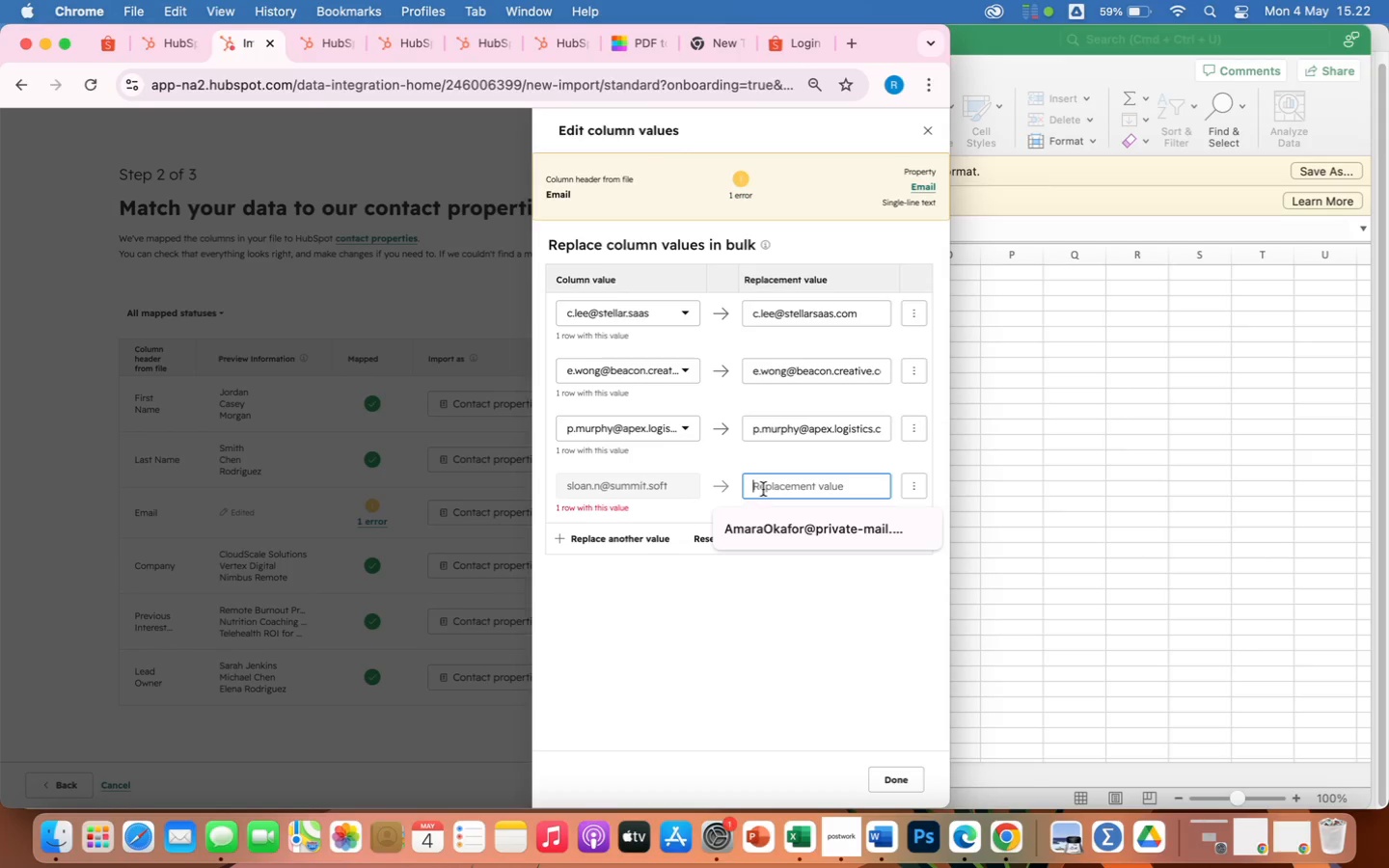 
type(sloan.n@summit.soft.com)
 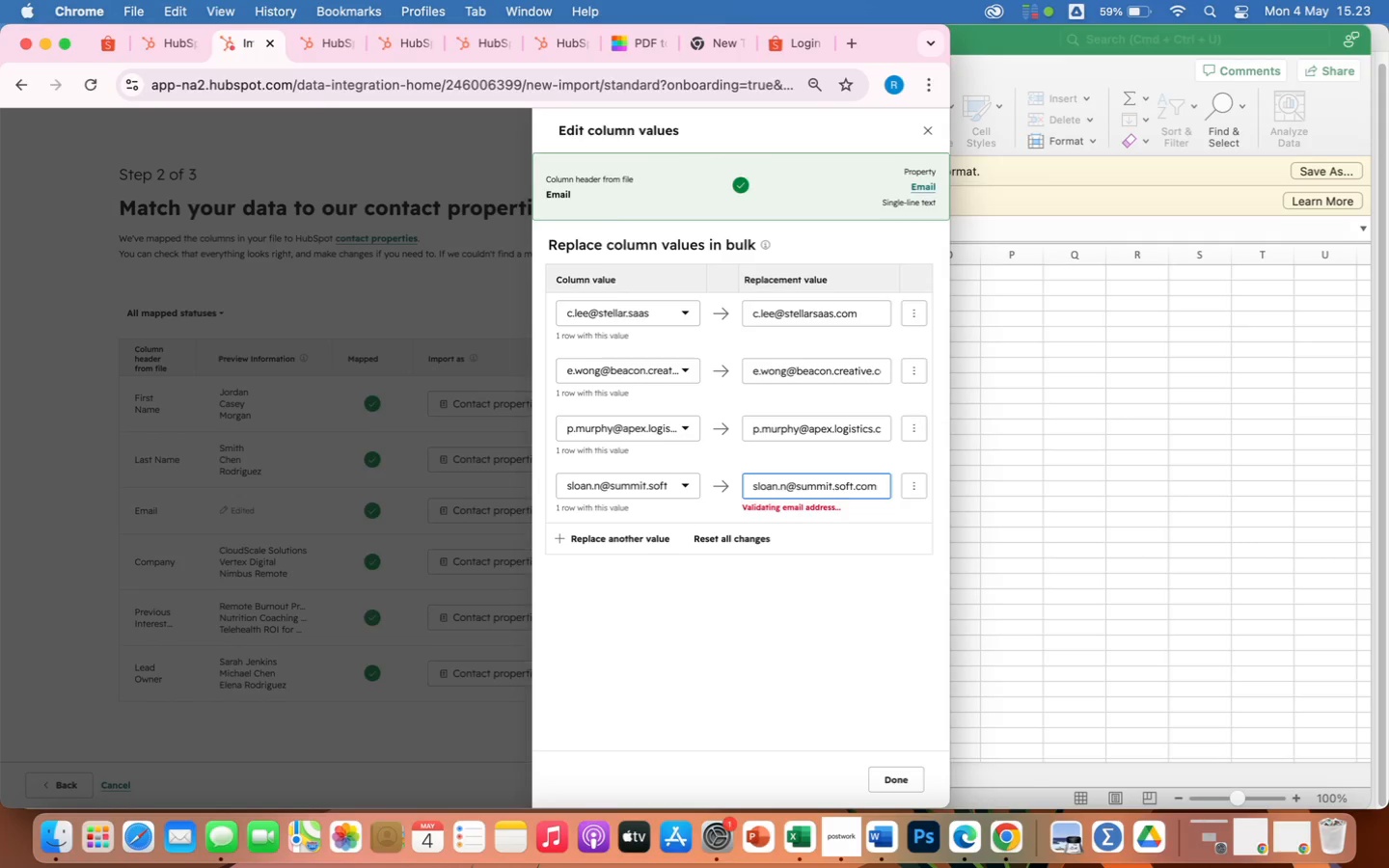 
wait(6.37)
 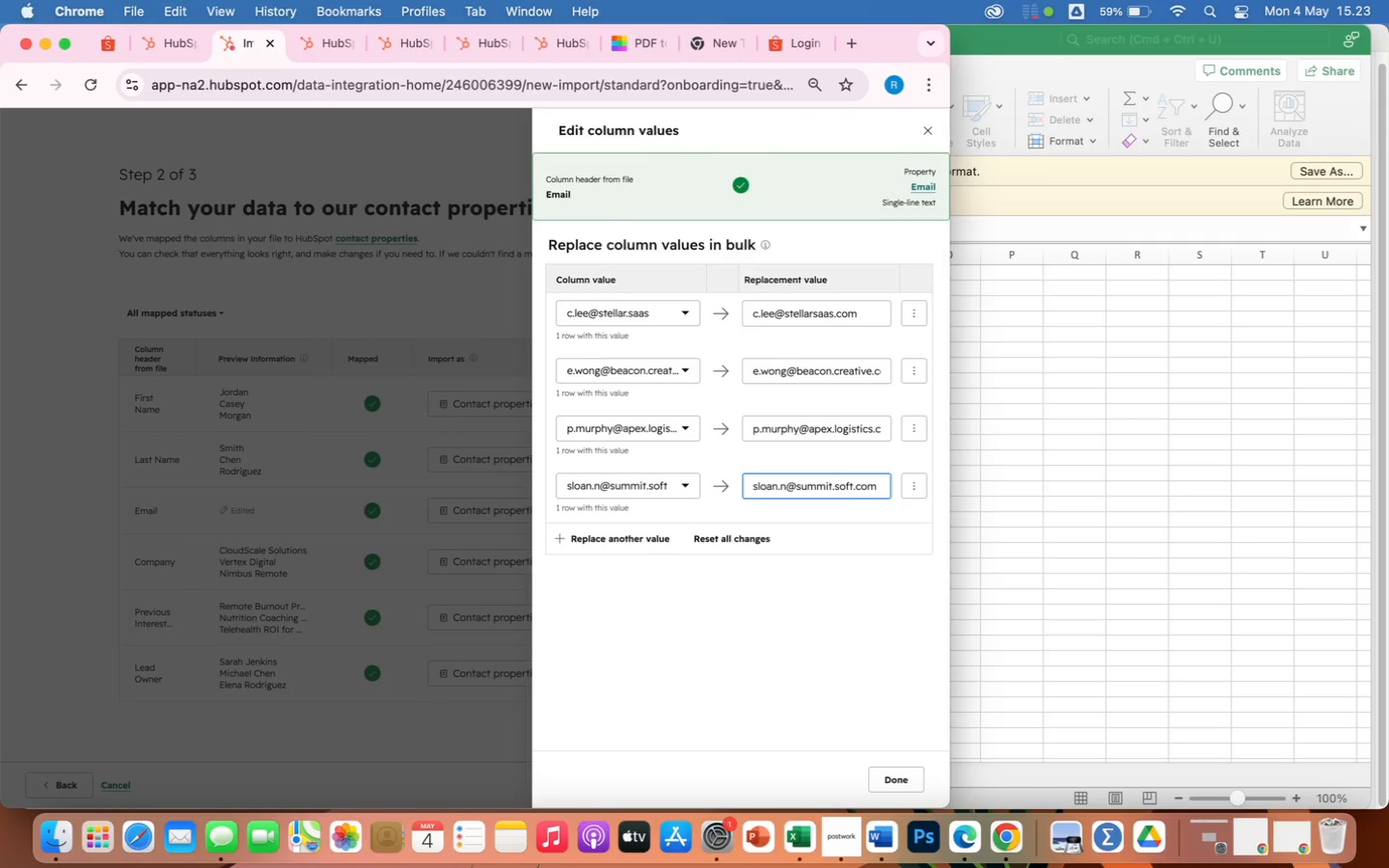 
left_click([812, 316])
 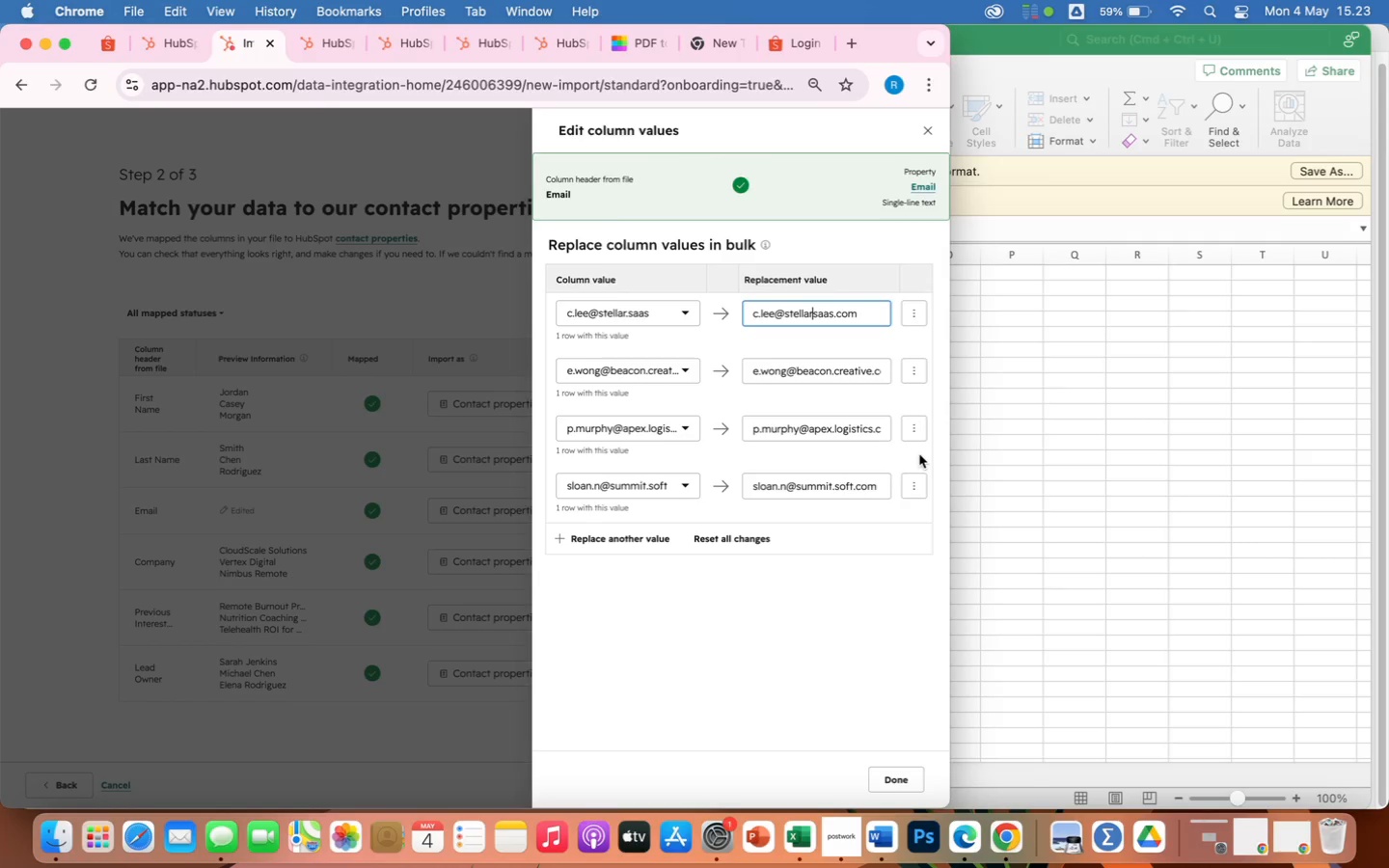 
key(Period)
 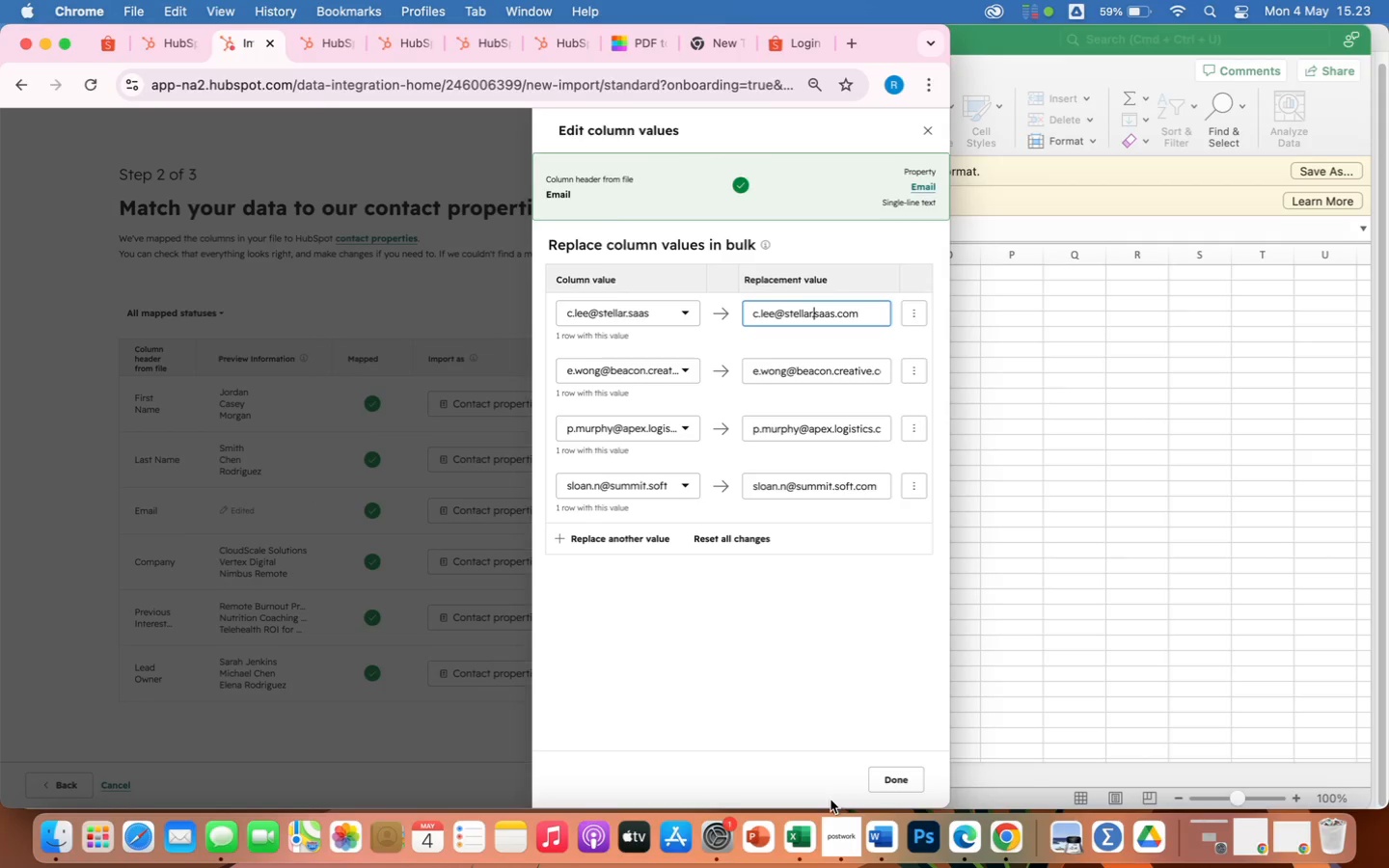 
left_click([886, 773])
 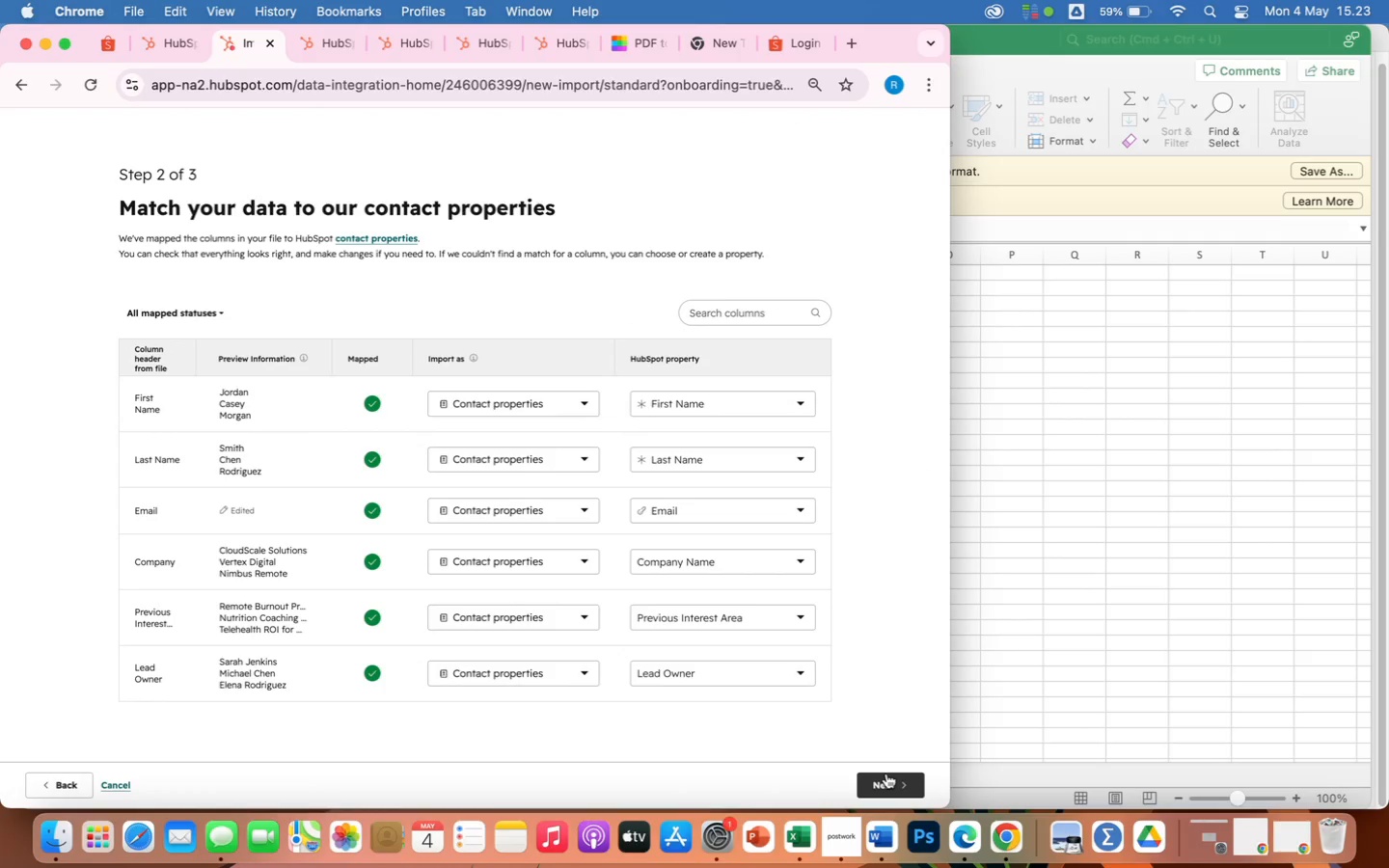 
key(Meta+Shift+4)